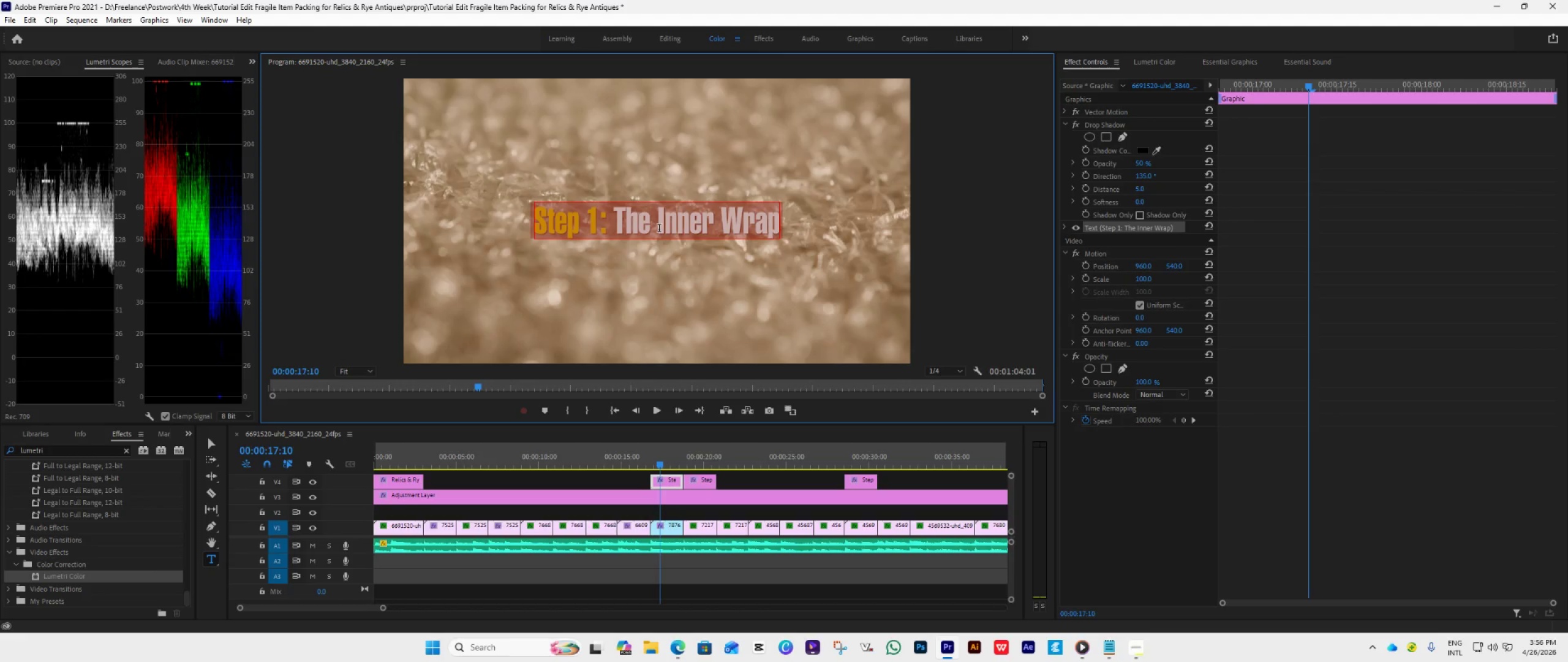 
type(Packaging Process)
 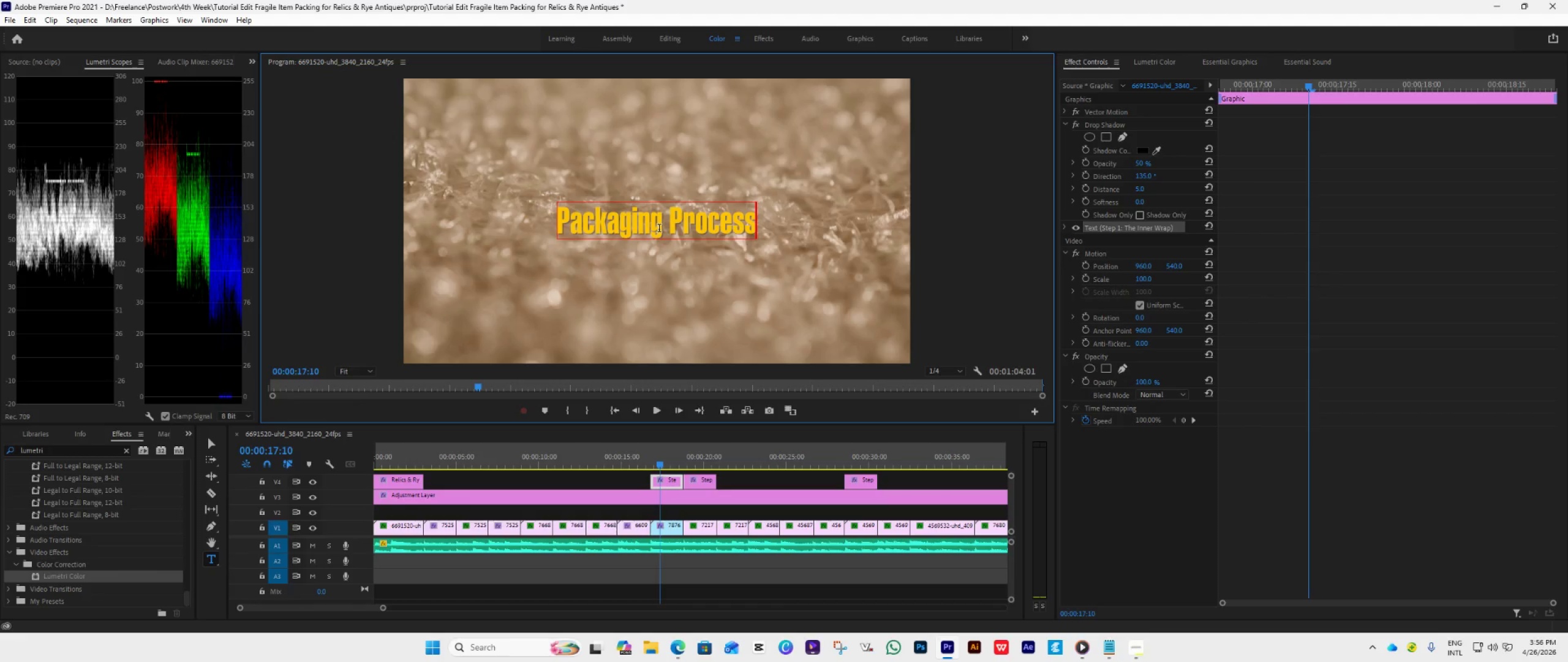 
wait(5.92)
 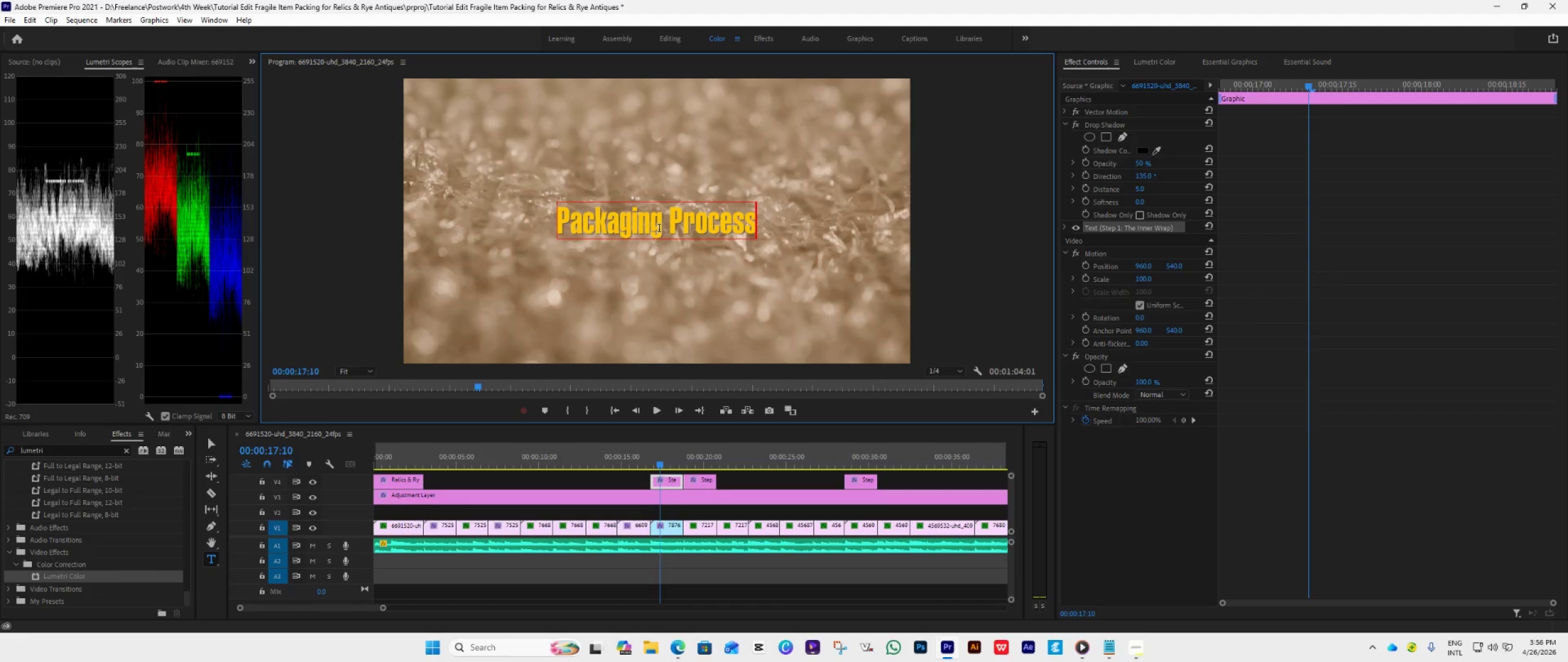 
left_click([651, 295])
 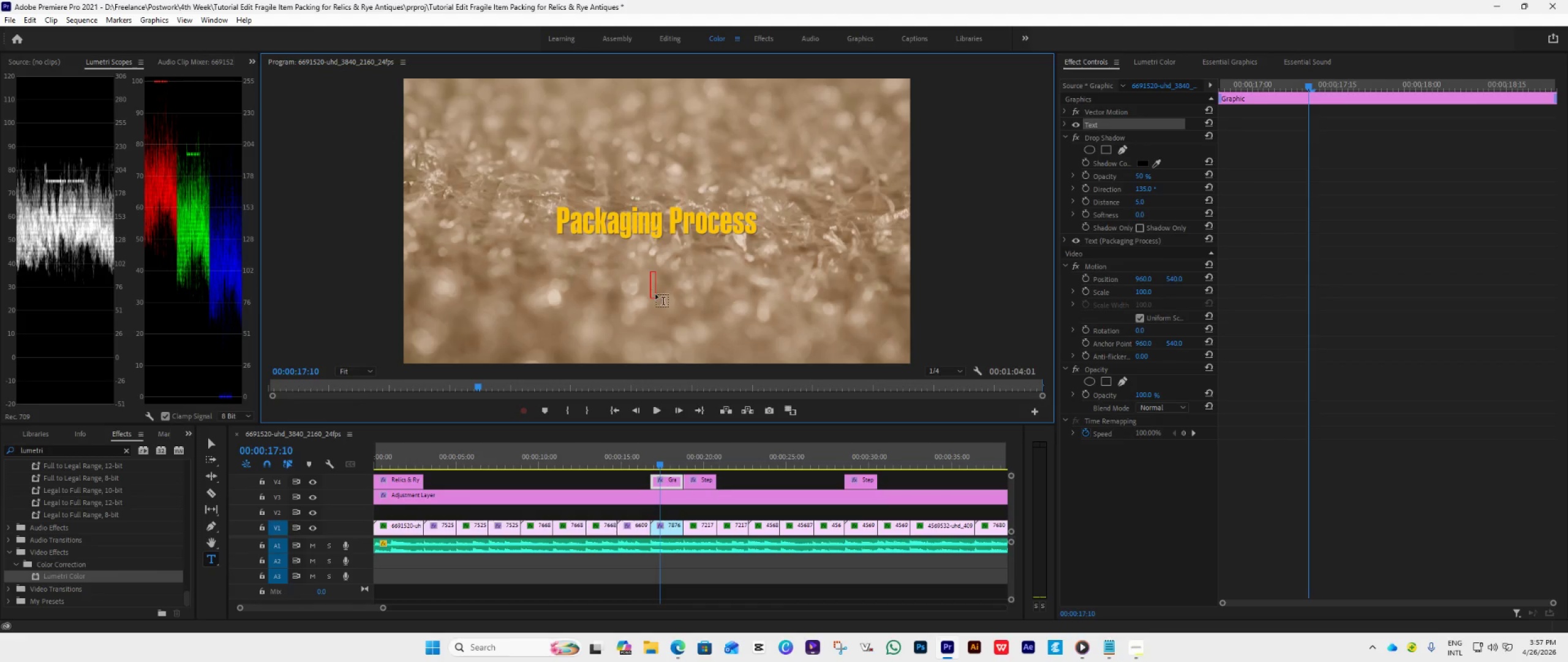 
key(Control+Z)
 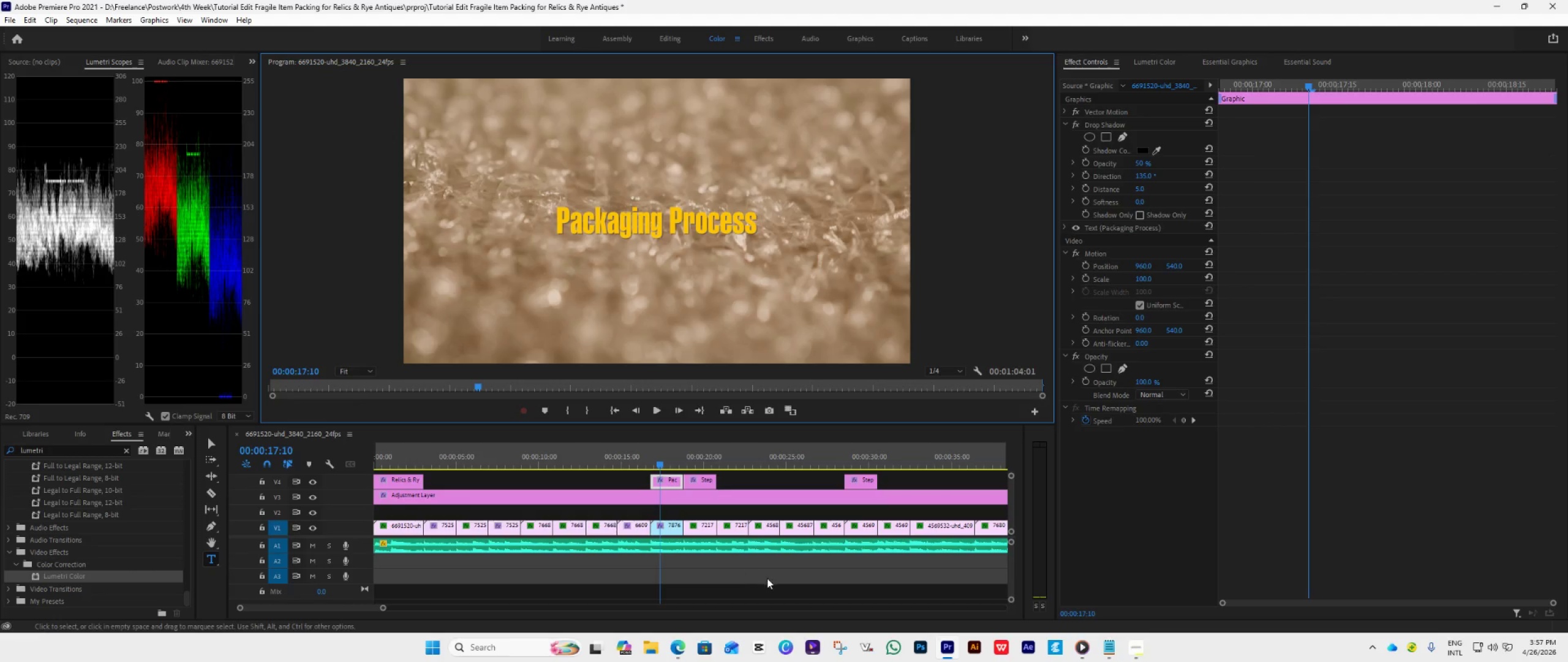 
left_click([781, 580])
 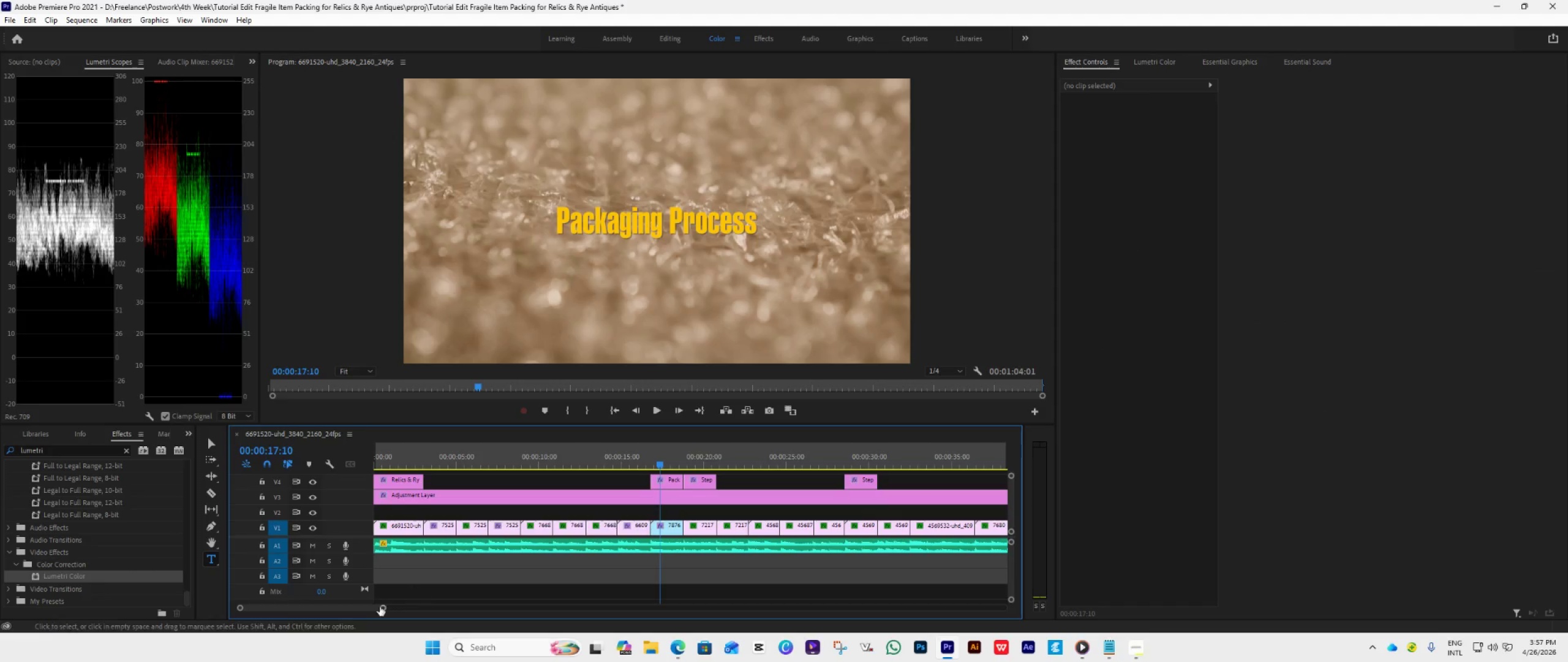 
left_click([213, 441])
 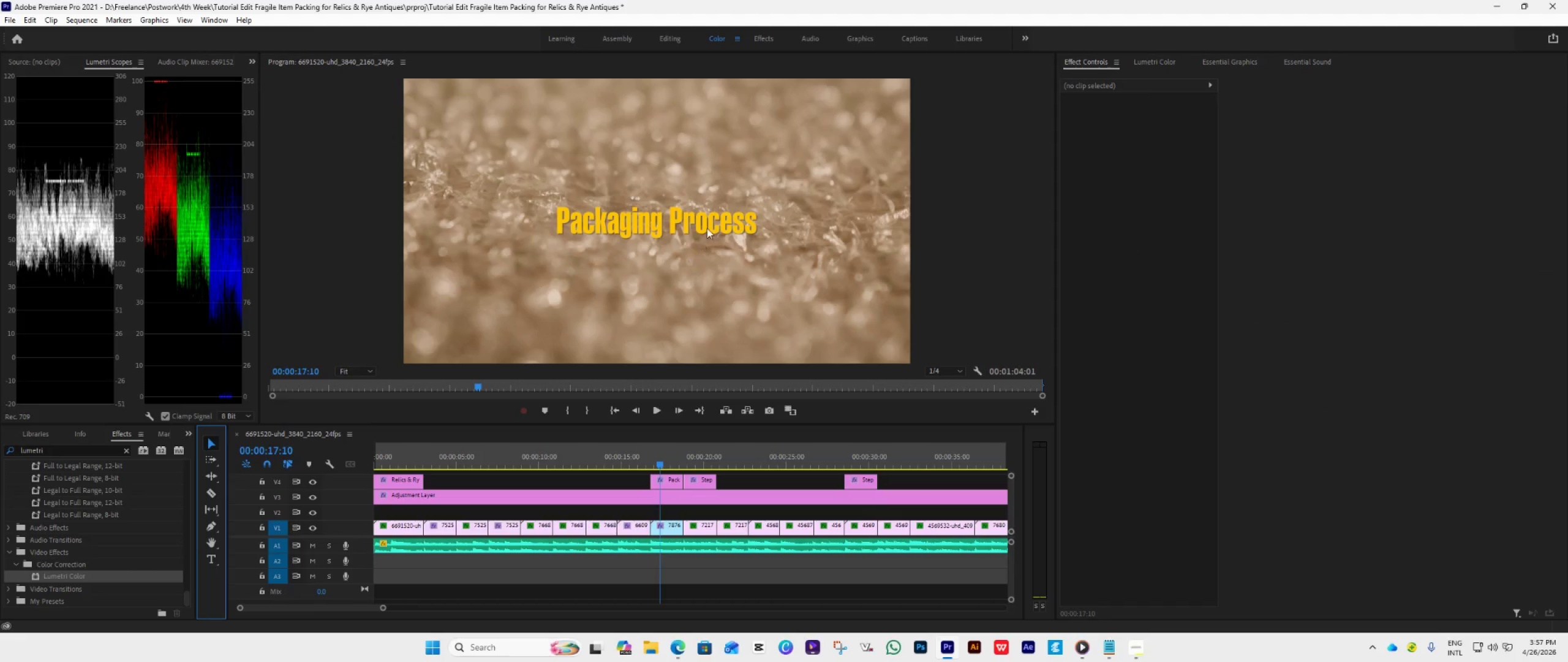 
left_click([707, 227])
 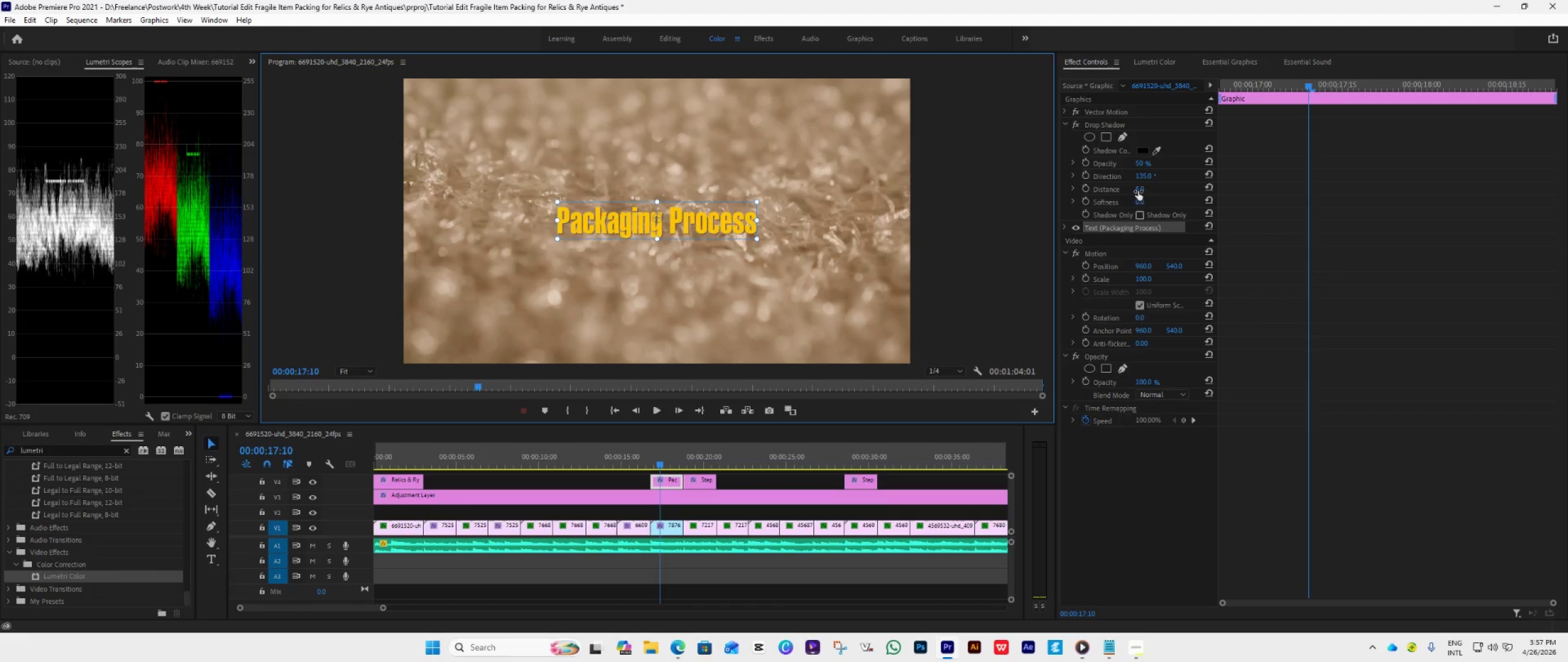 
wait(6.5)
 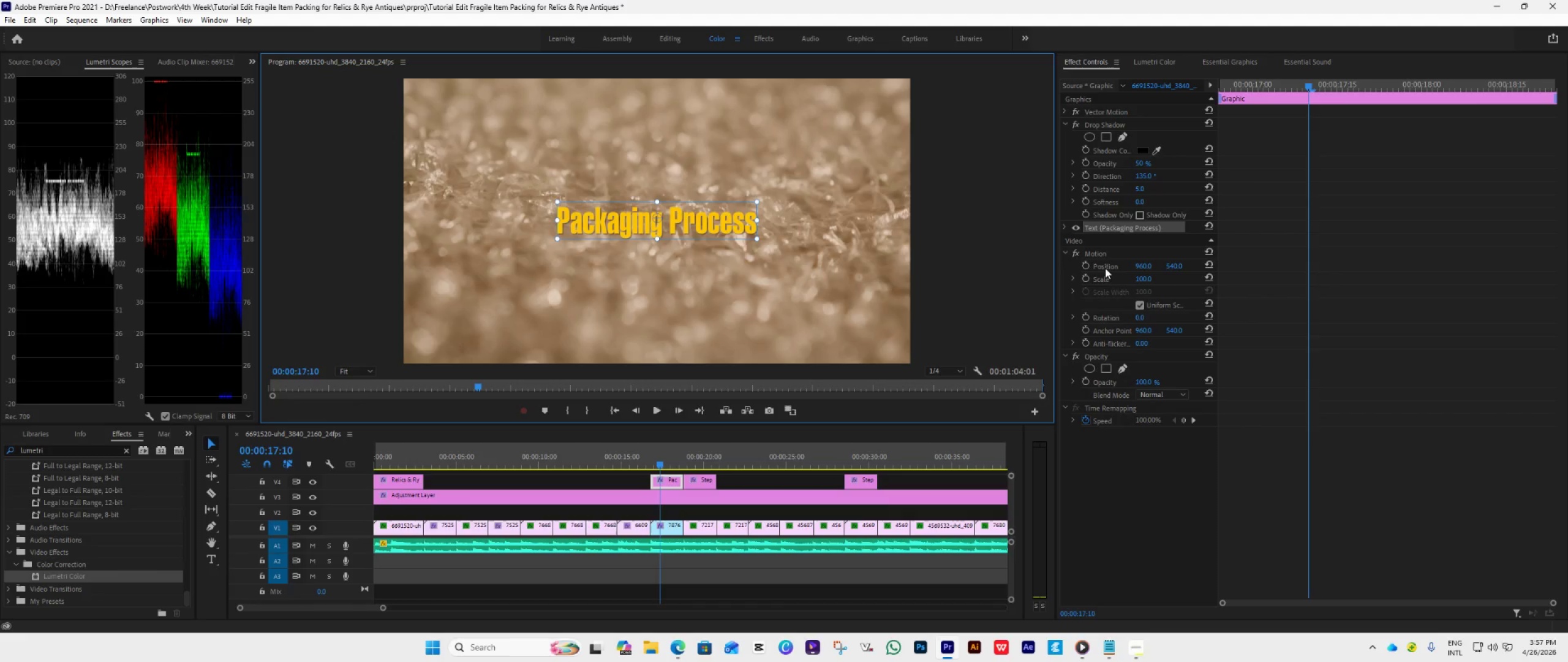 
left_click([1066, 226])
 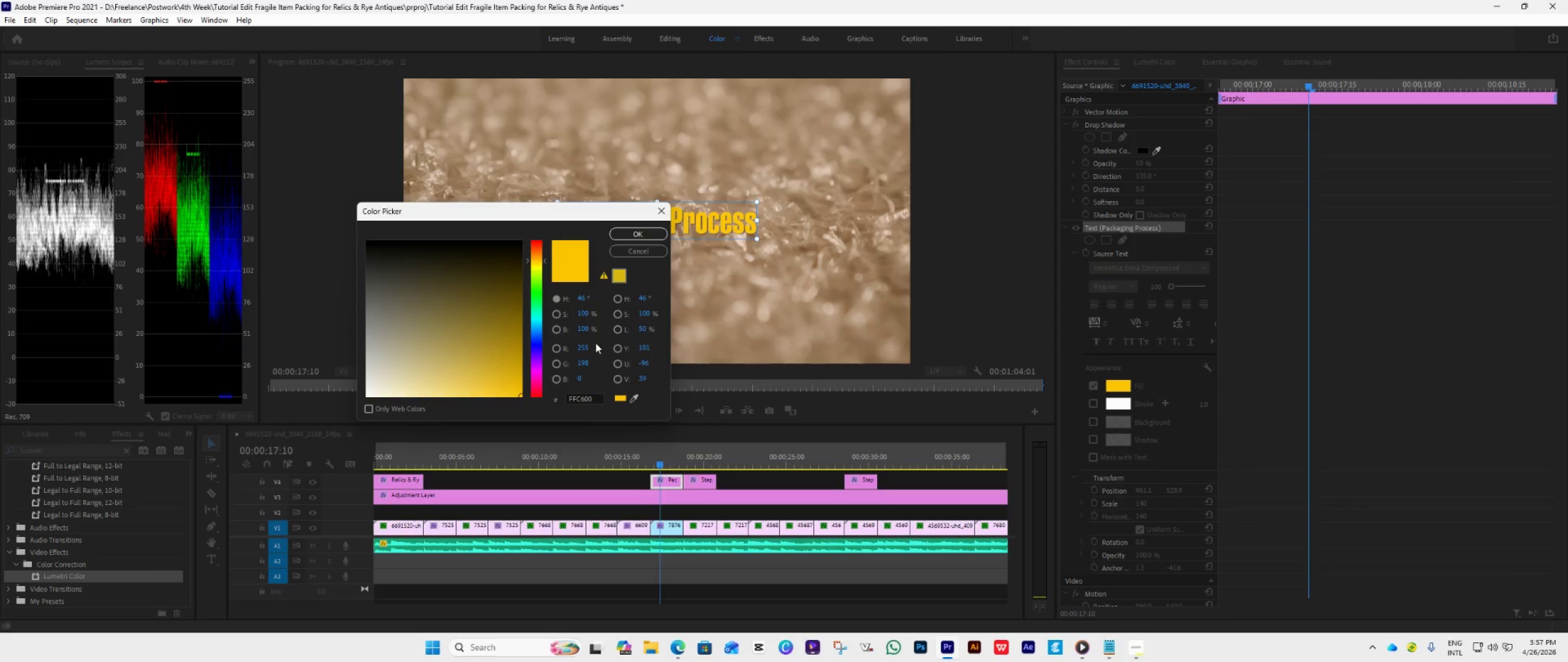 
left_click_drag(start_coordinate=[419, 346], to_coordinate=[265, 469])
 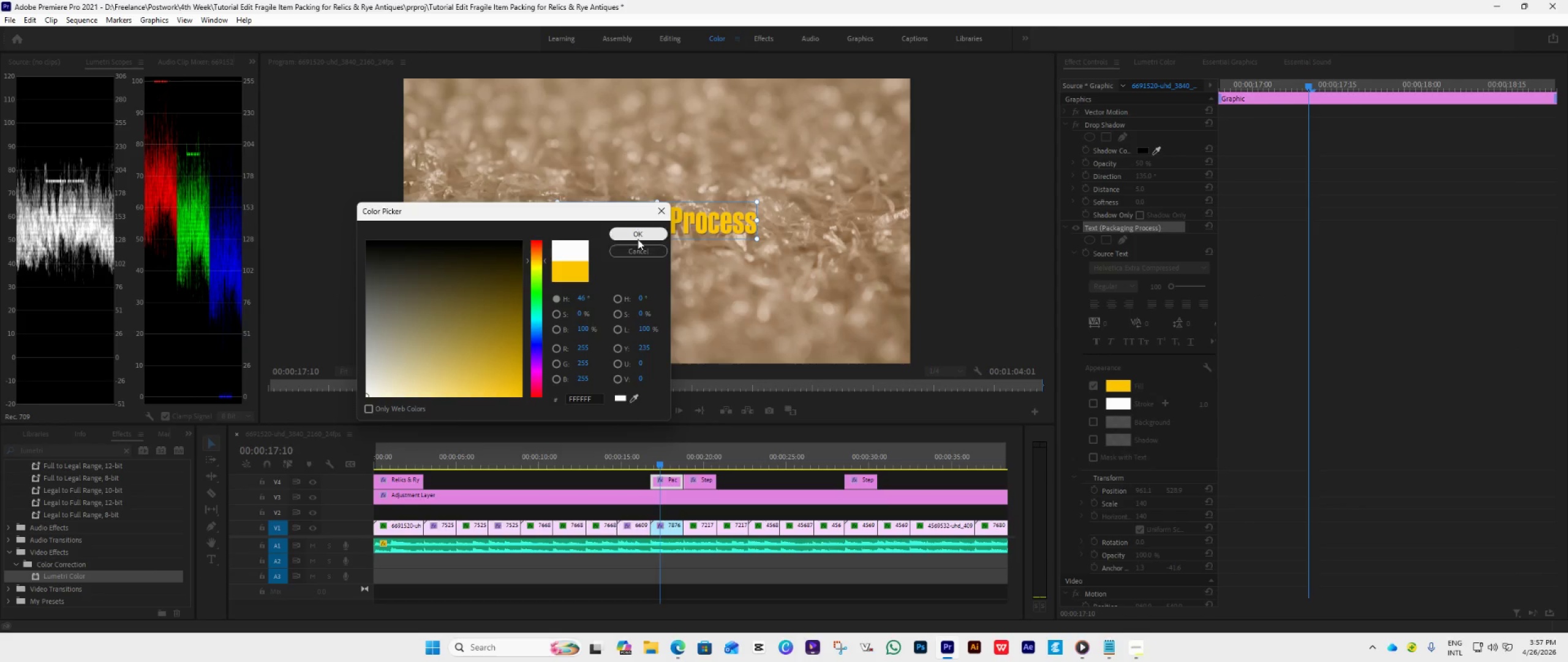 
left_click([638, 239])
 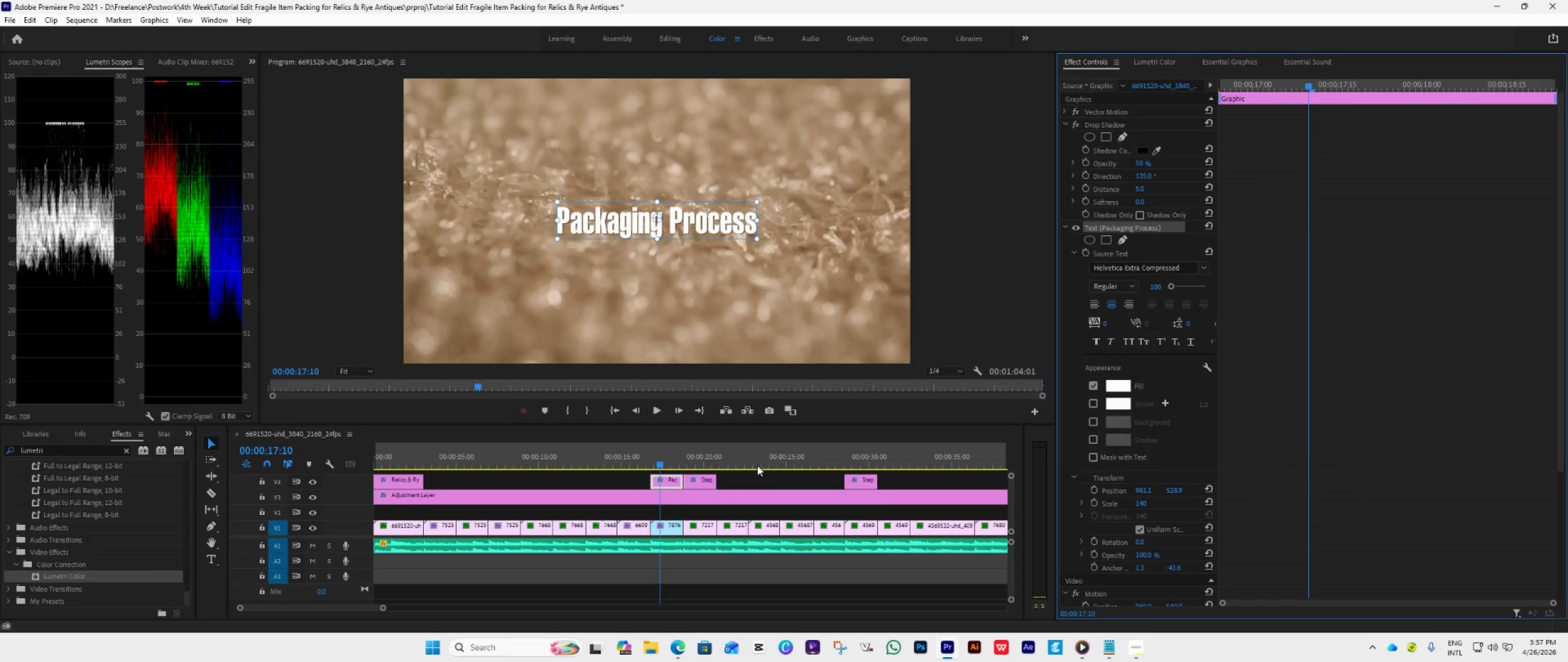 
left_click([770, 477])
 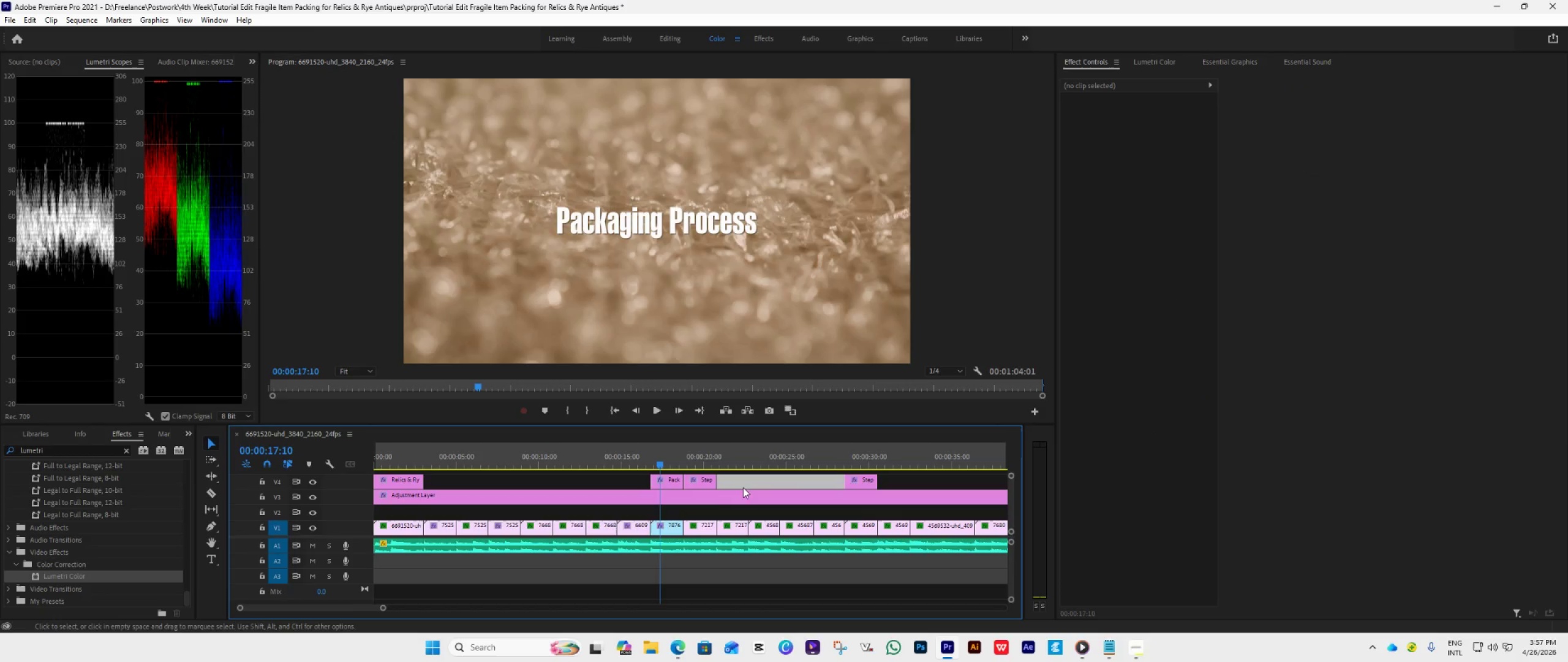 
left_click([698, 481])
 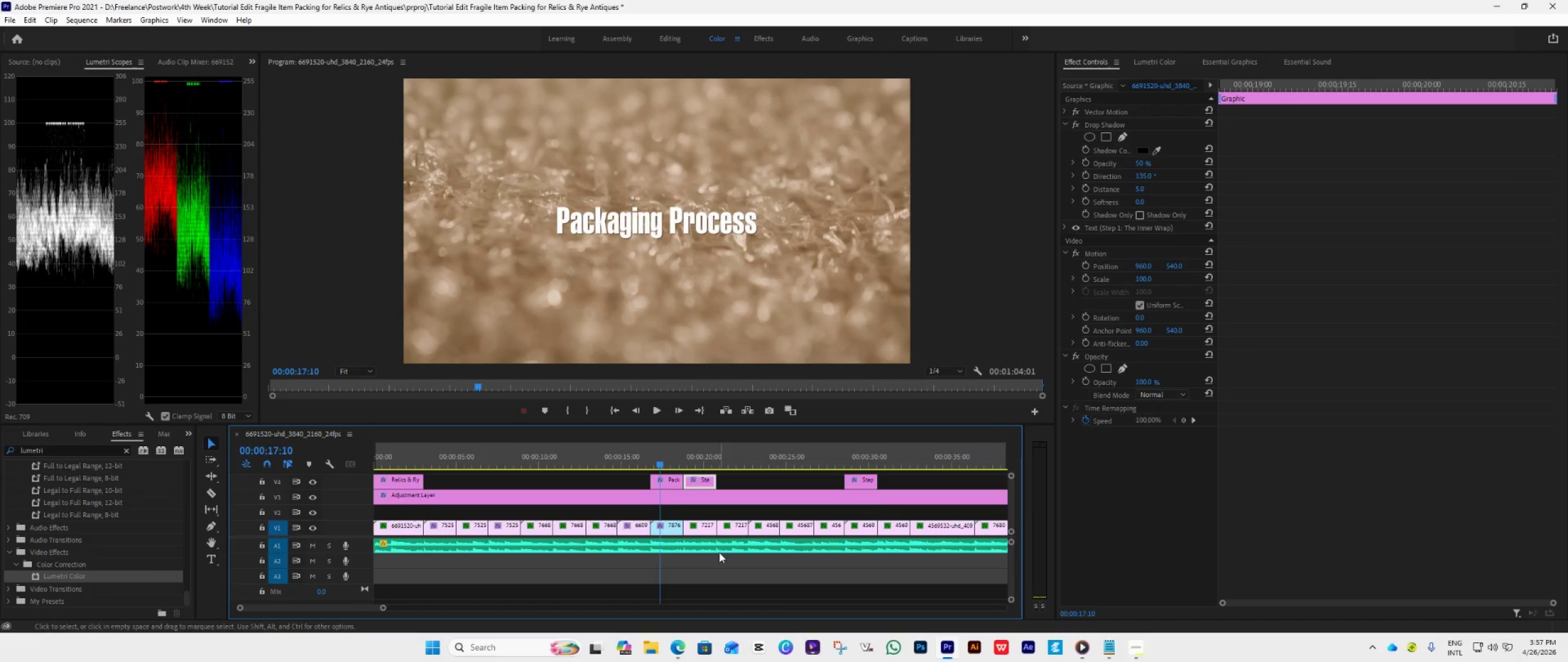 
left_click([718, 546])
 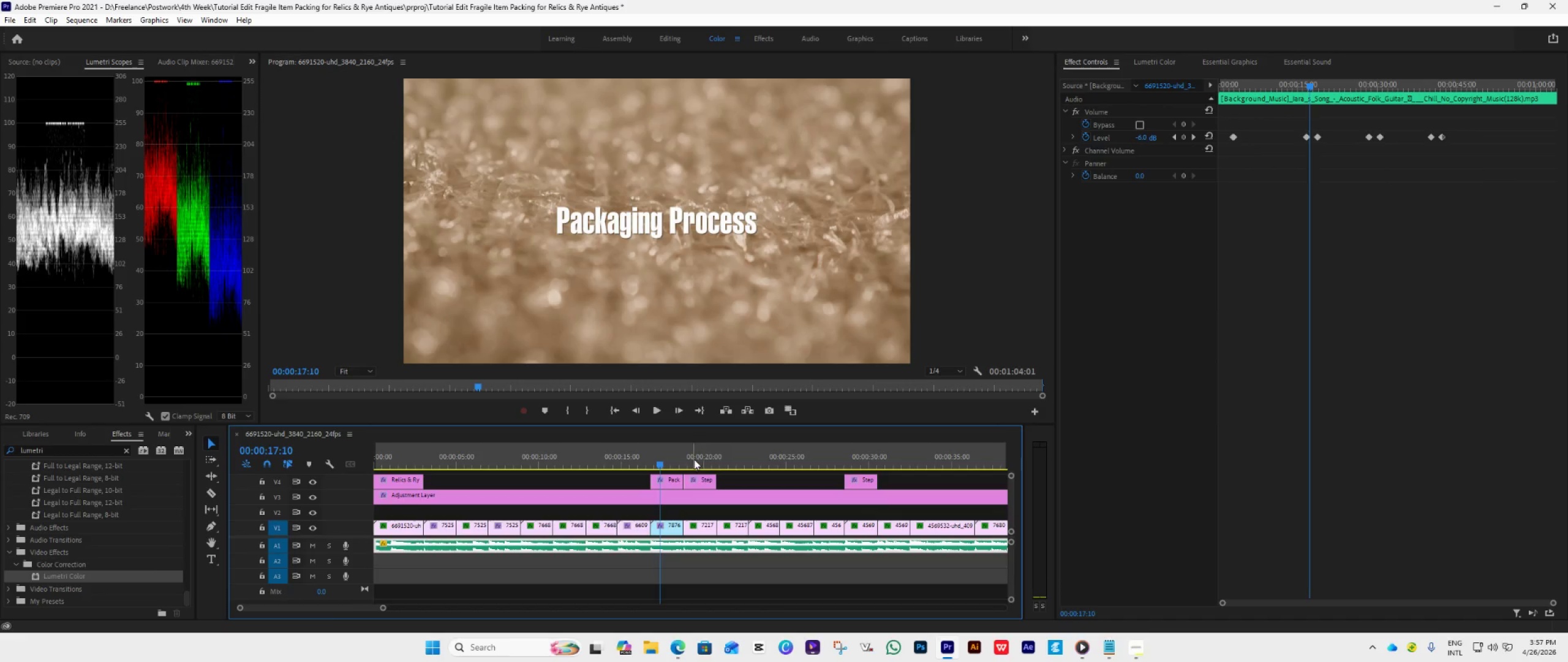 
left_click([696, 460])
 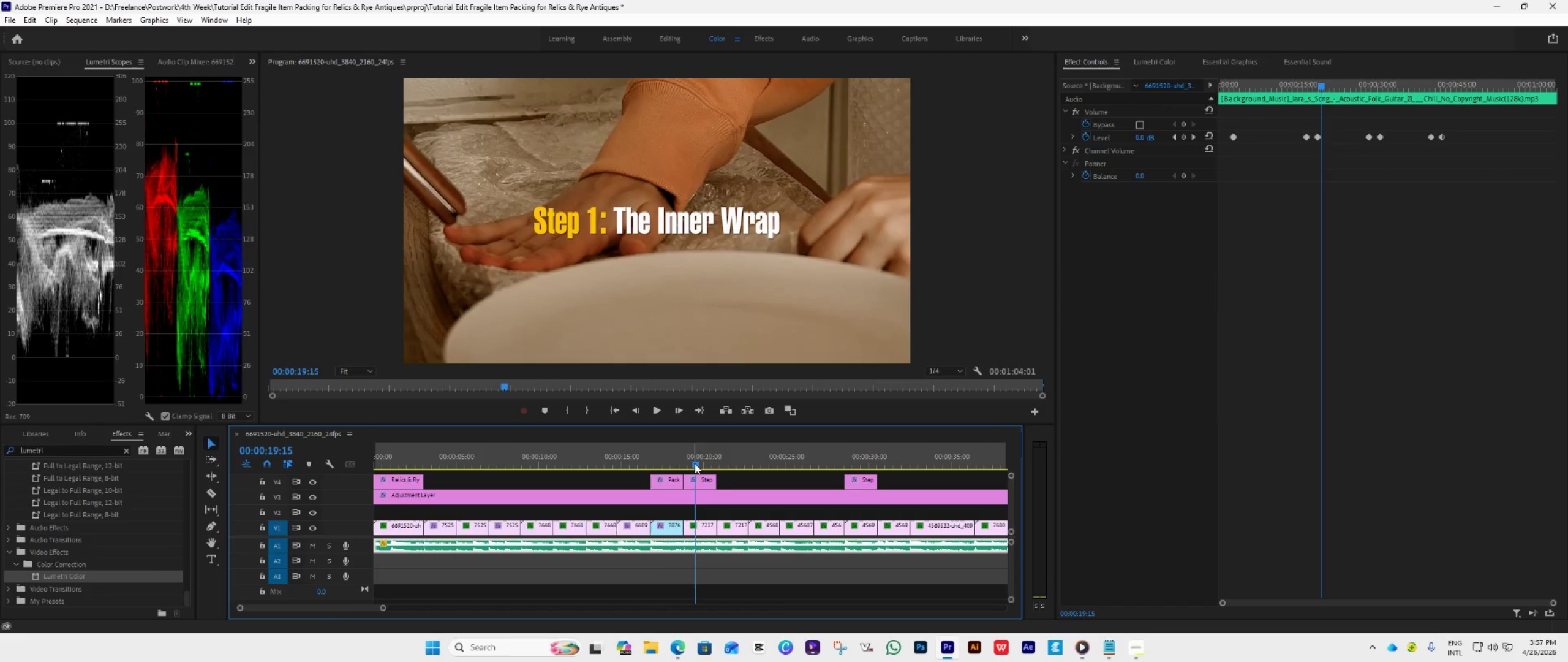 
left_click_drag(start_coordinate=[695, 463], to_coordinate=[698, 465])
 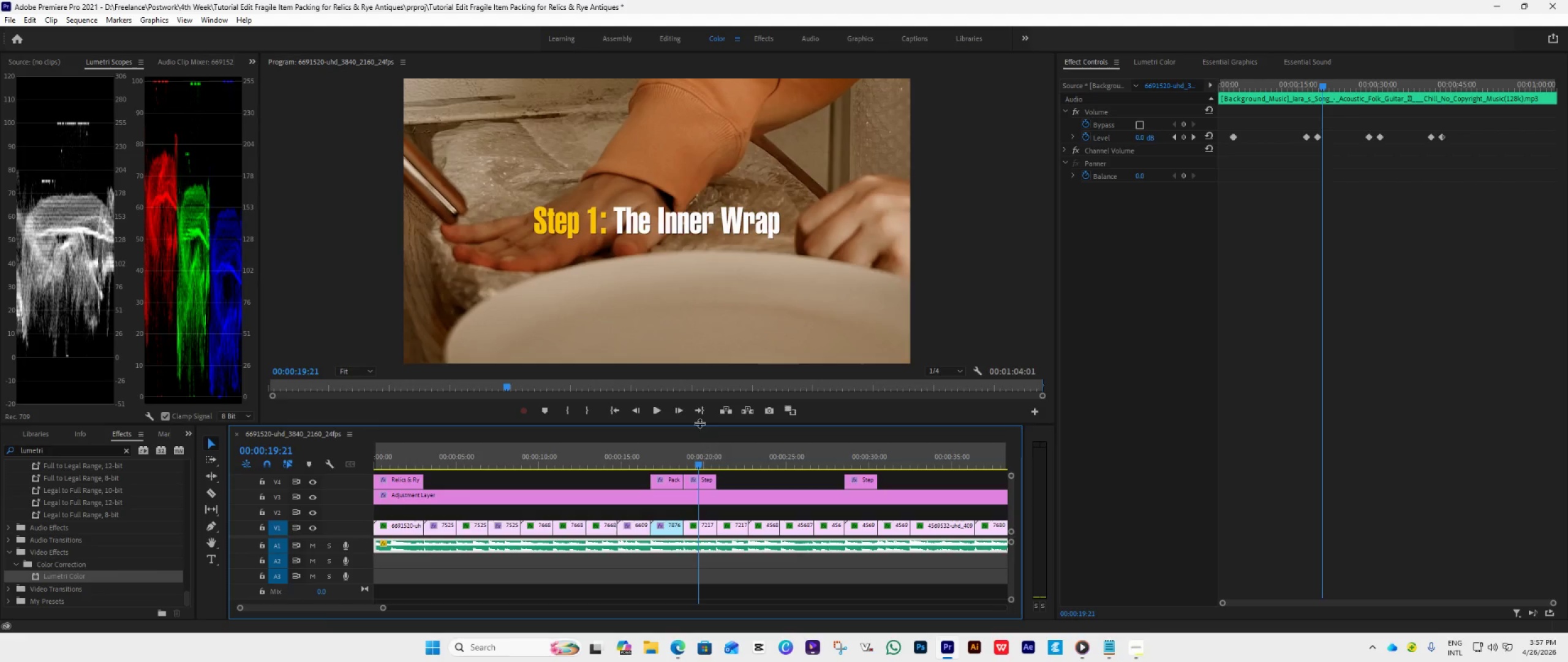 
double_click([678, 411])
 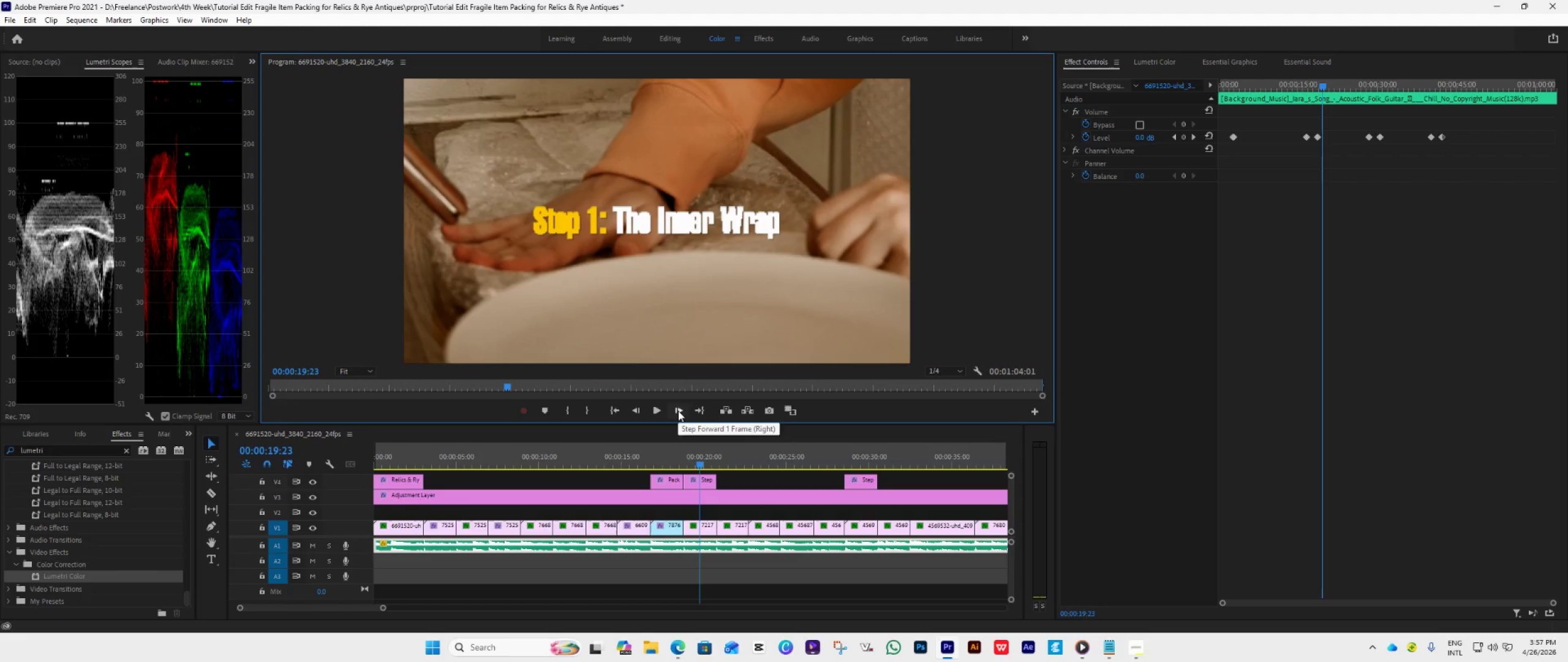 
triple_click([678, 411])
 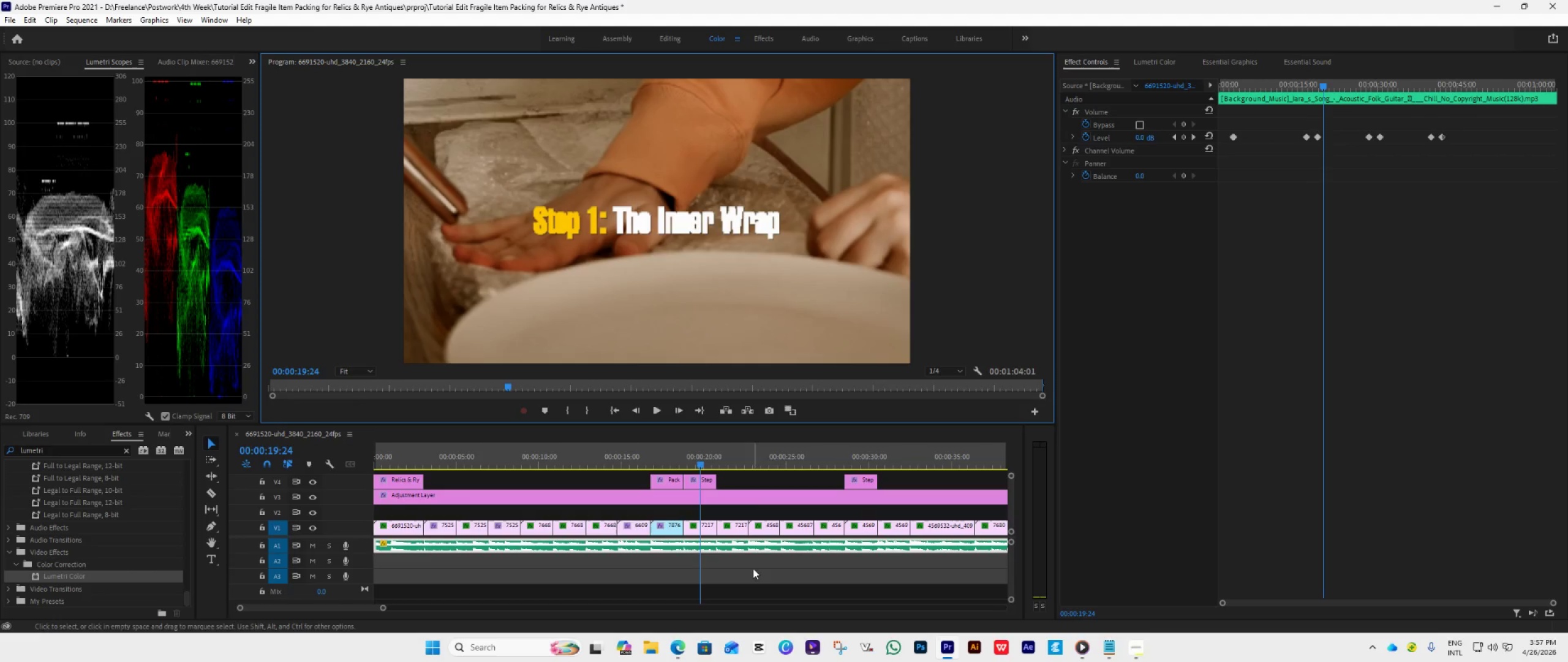 
left_click([758, 544])
 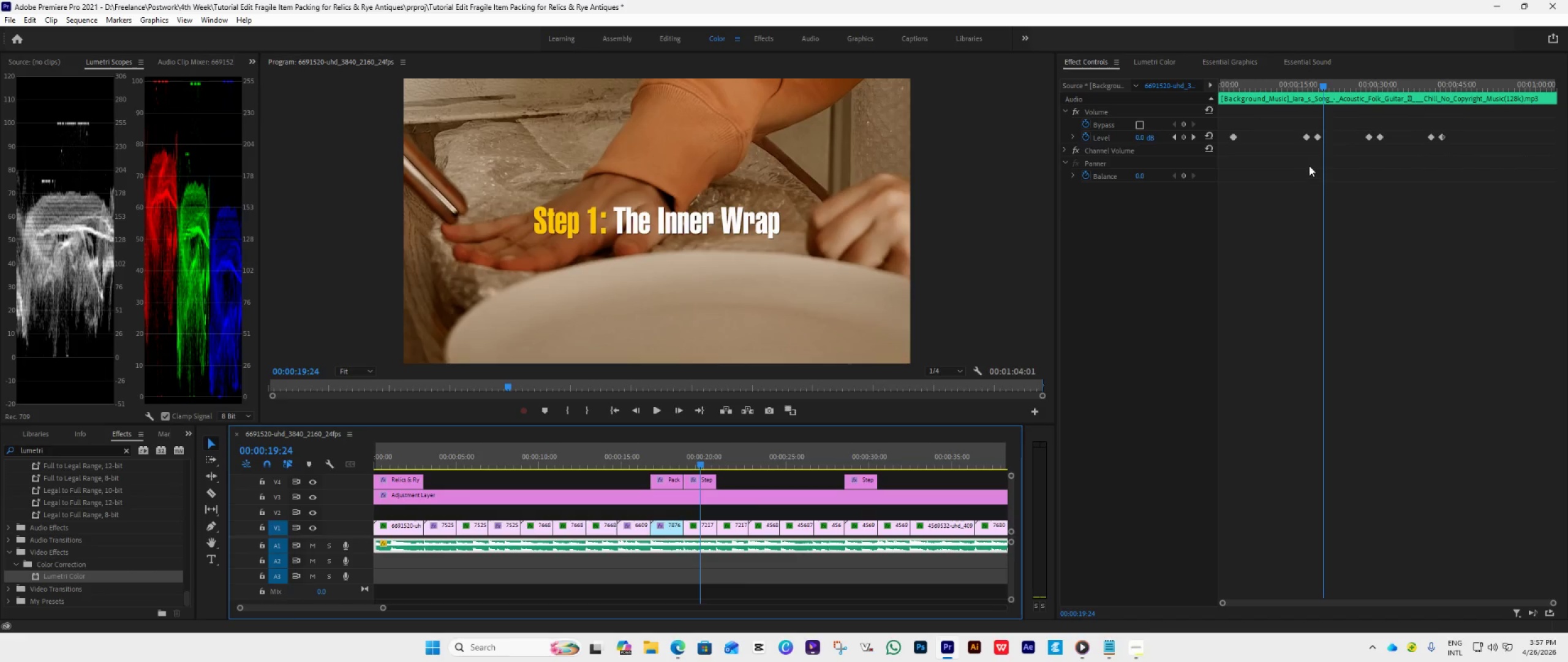 
scroll: coordinate [1326, 191], scroll_direction: up, amount: 5.0
 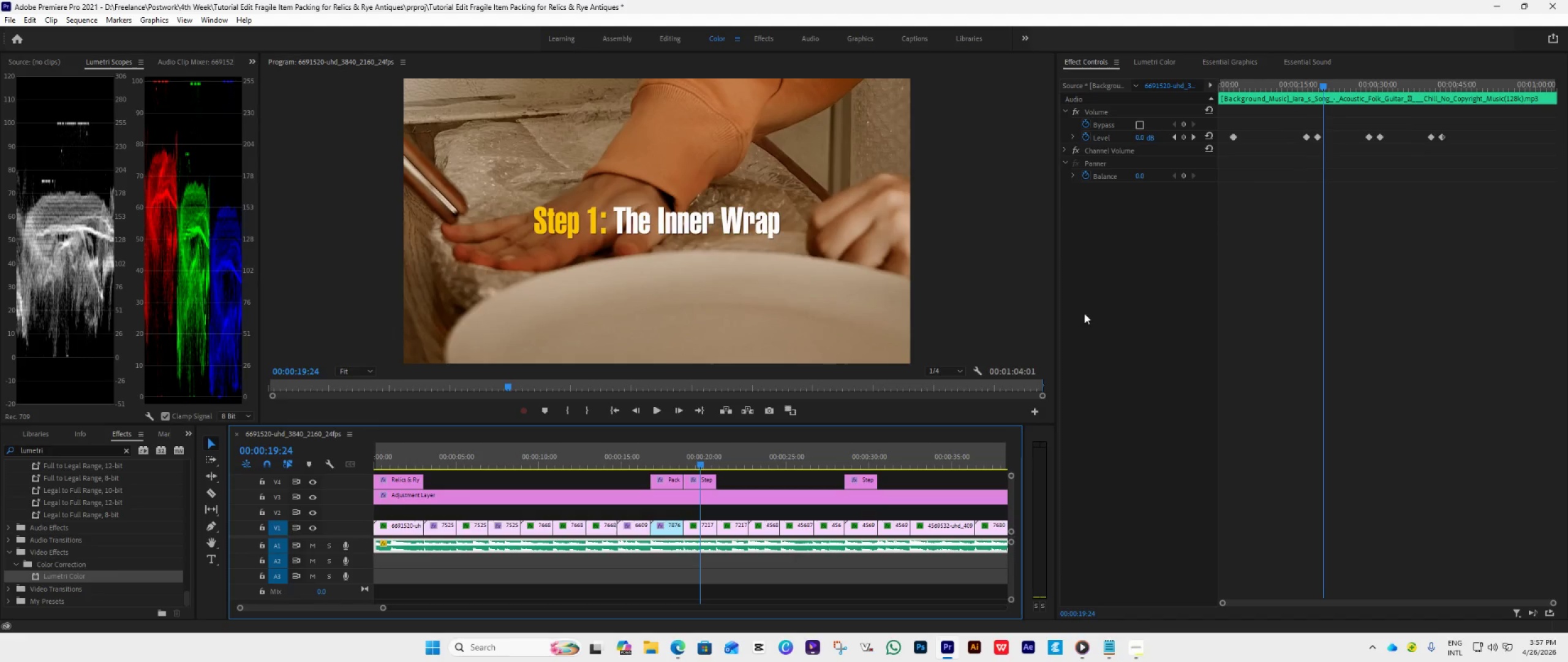 
wait(5.85)
 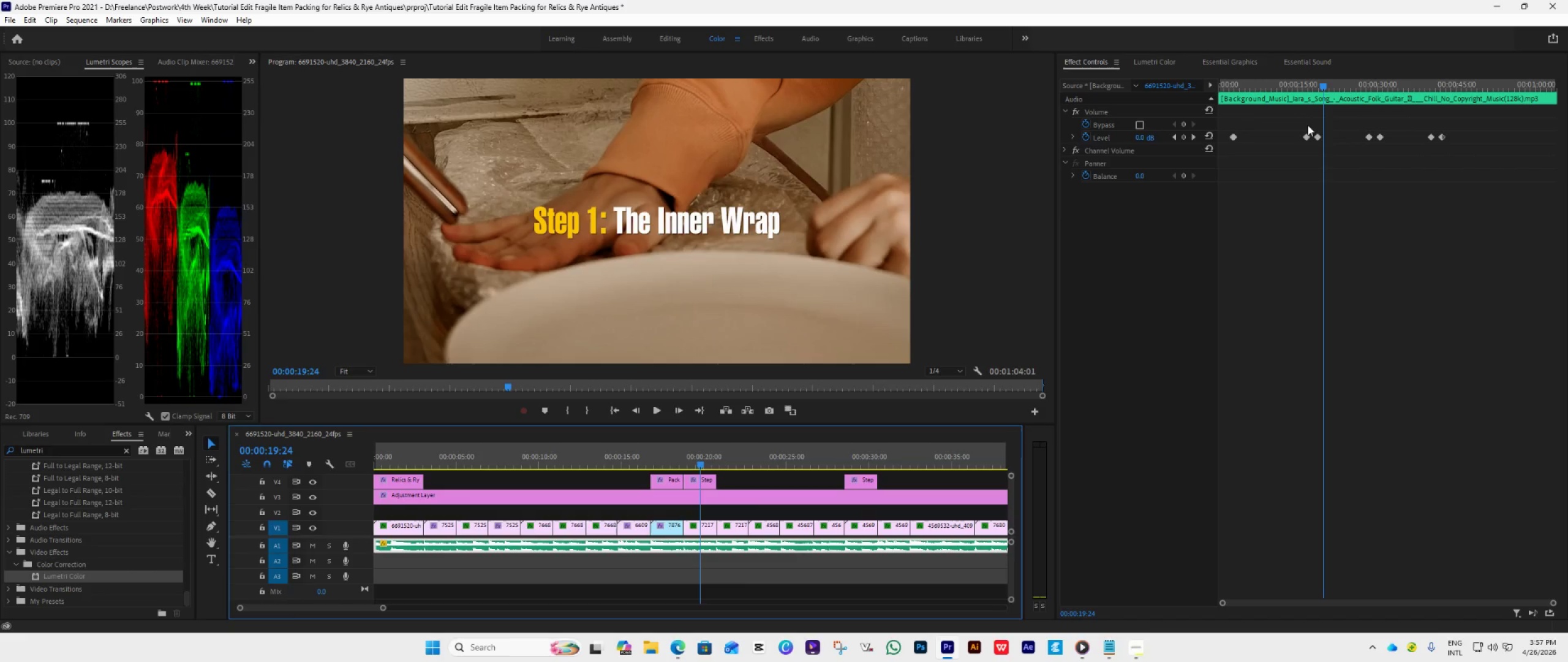 
left_click_drag(start_coordinate=[701, 463], to_coordinate=[716, 469])
 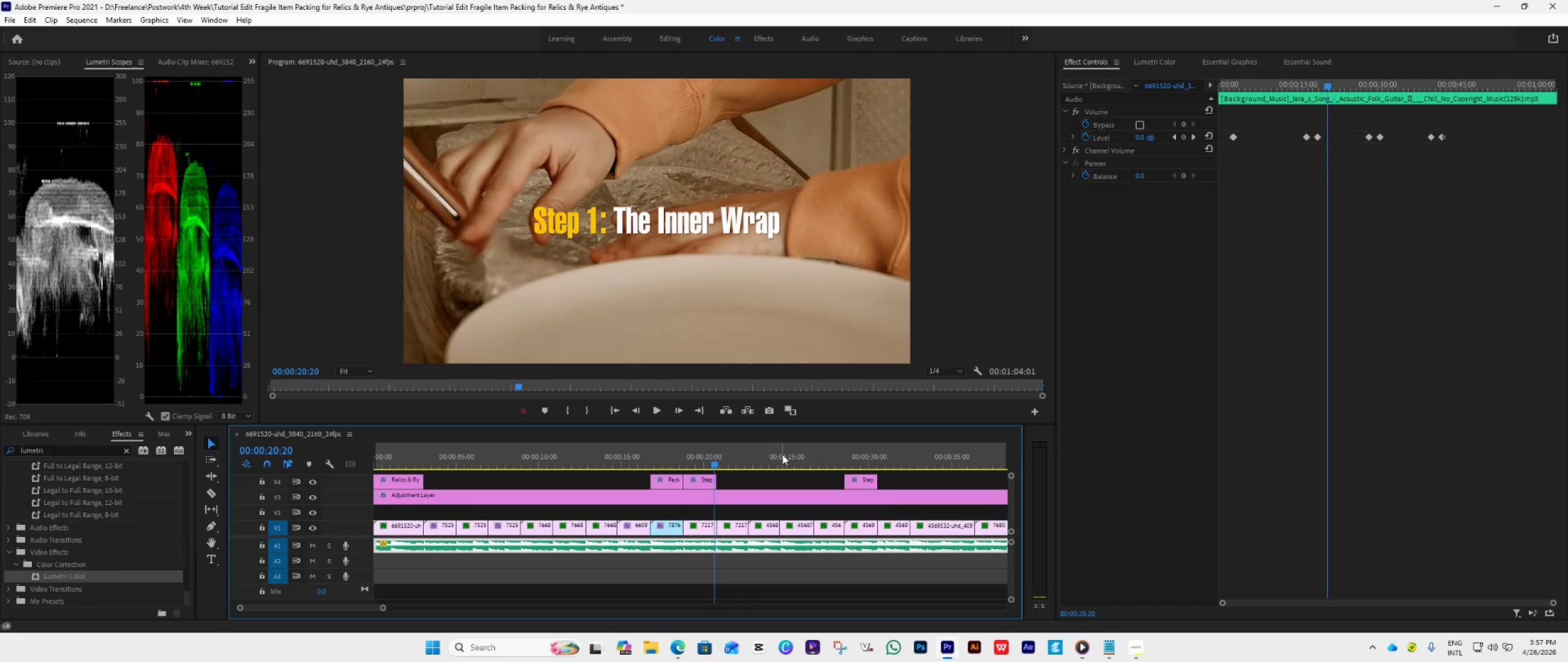 
wait(6.97)
 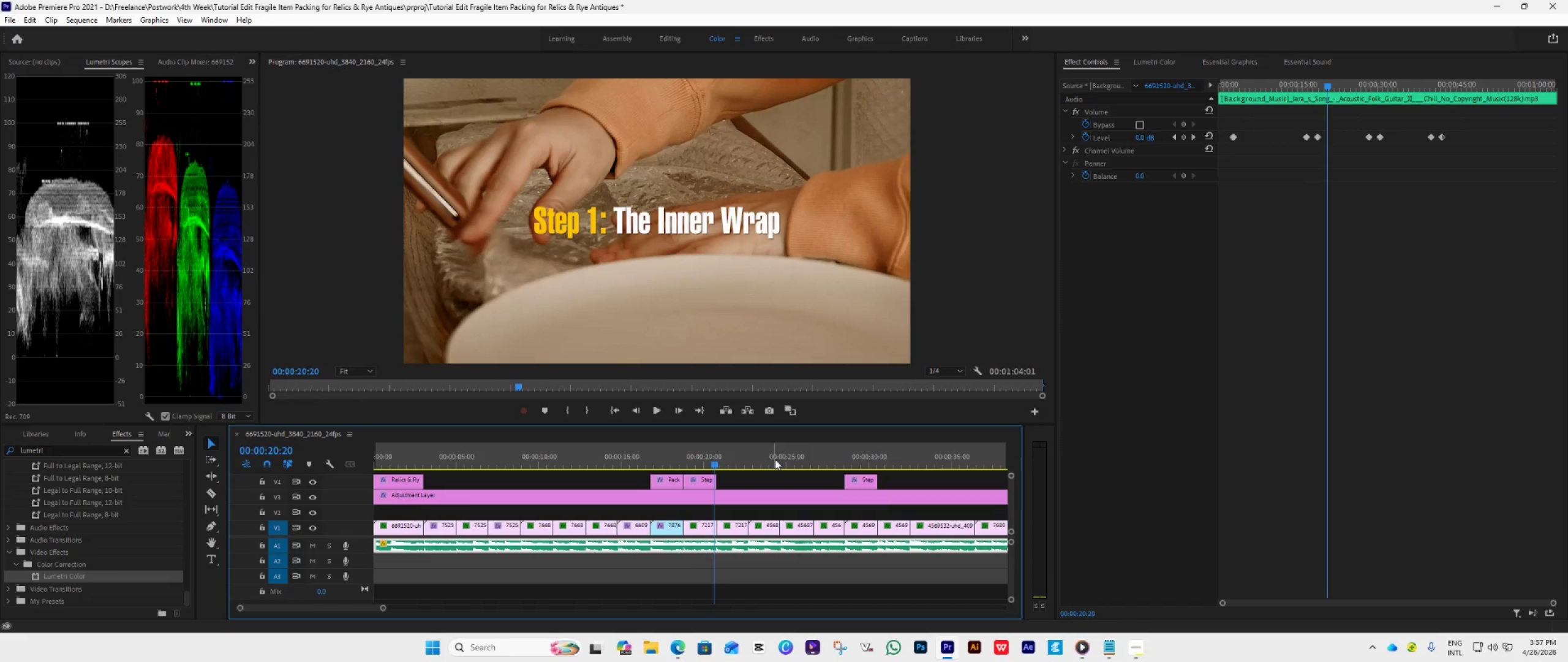 
double_click([675, 411])
 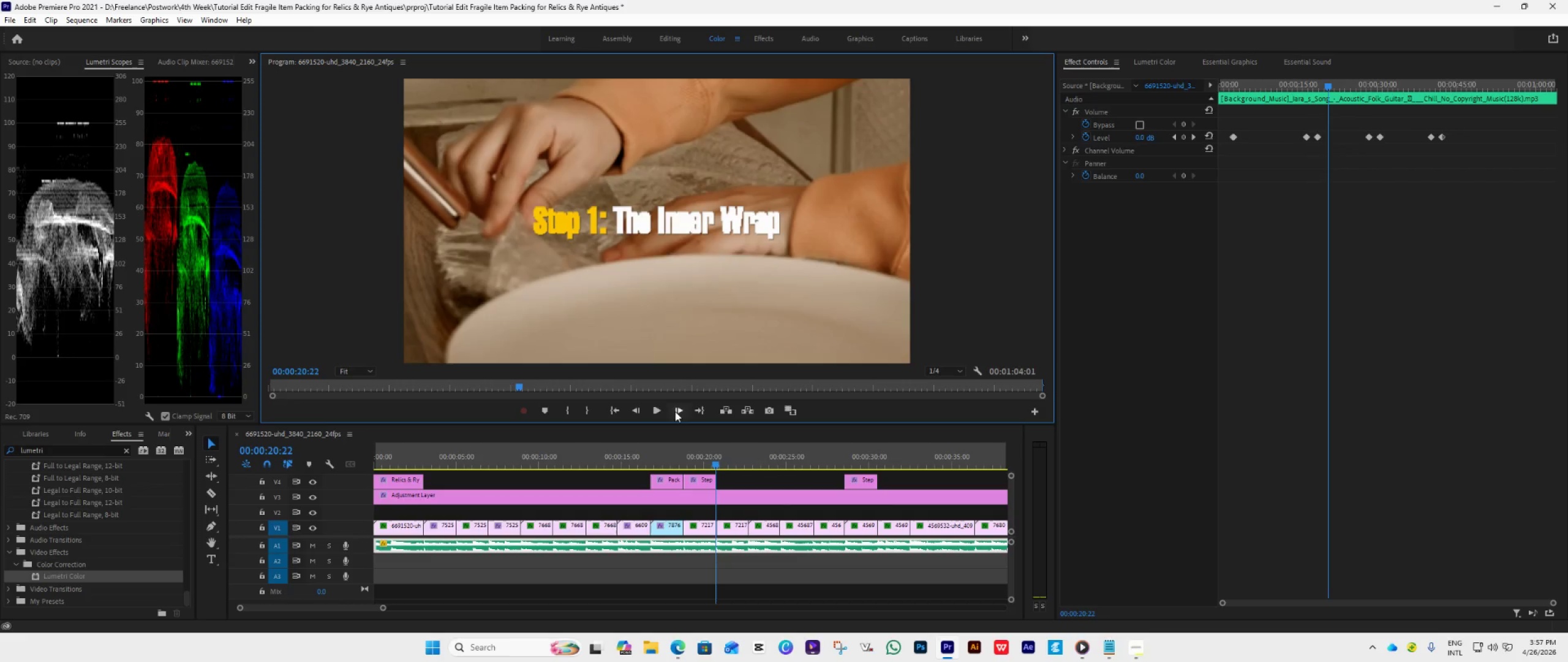 
triple_click([675, 411])
 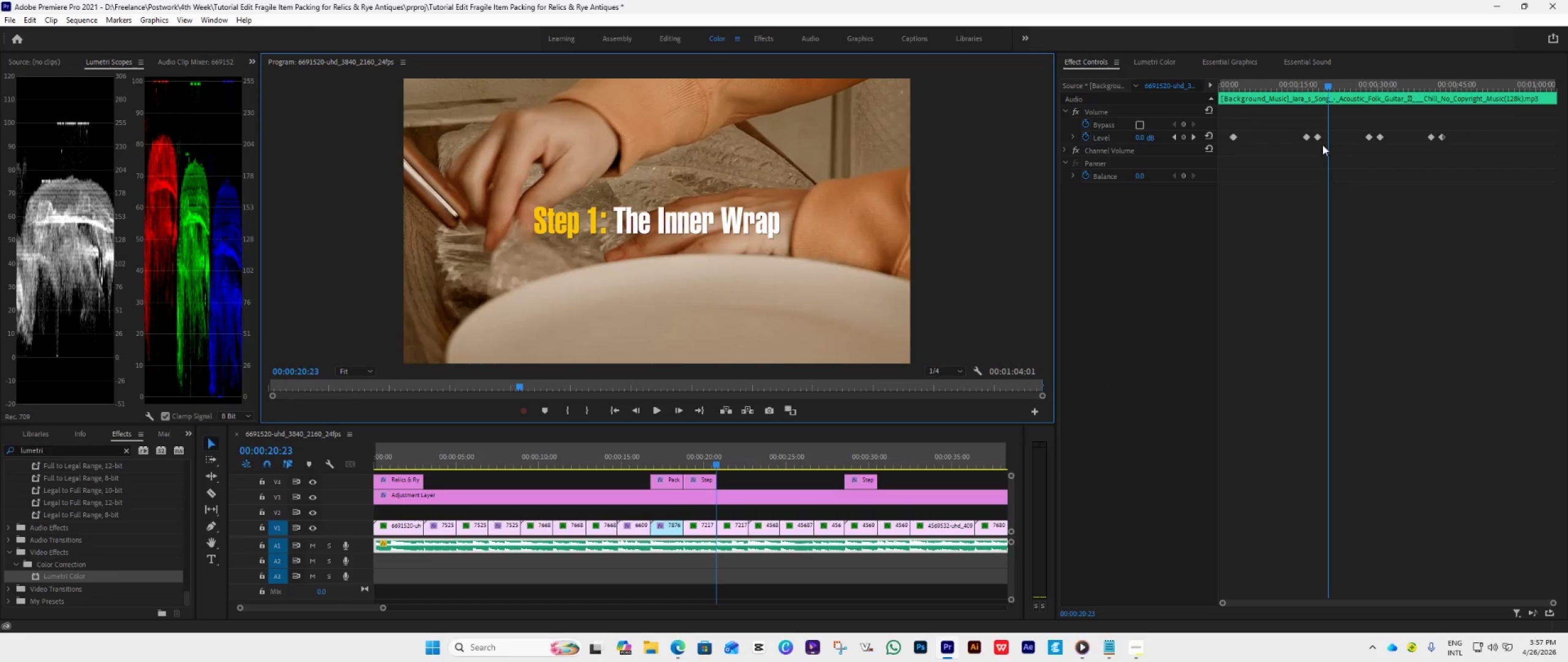 
left_click_drag(start_coordinate=[1316, 120], to_coordinate=[1330, 156])
 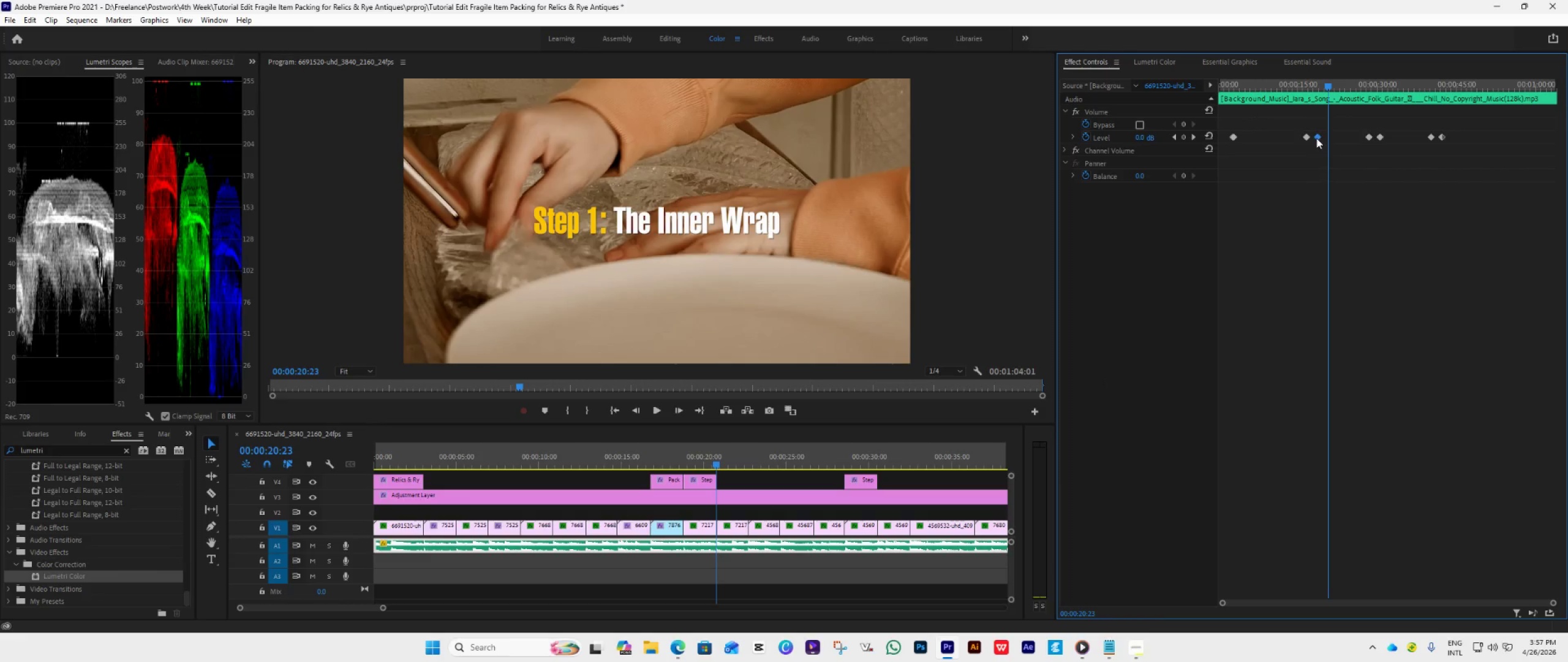 
left_click_drag(start_coordinate=[1316, 138], to_coordinate=[1329, 142])
 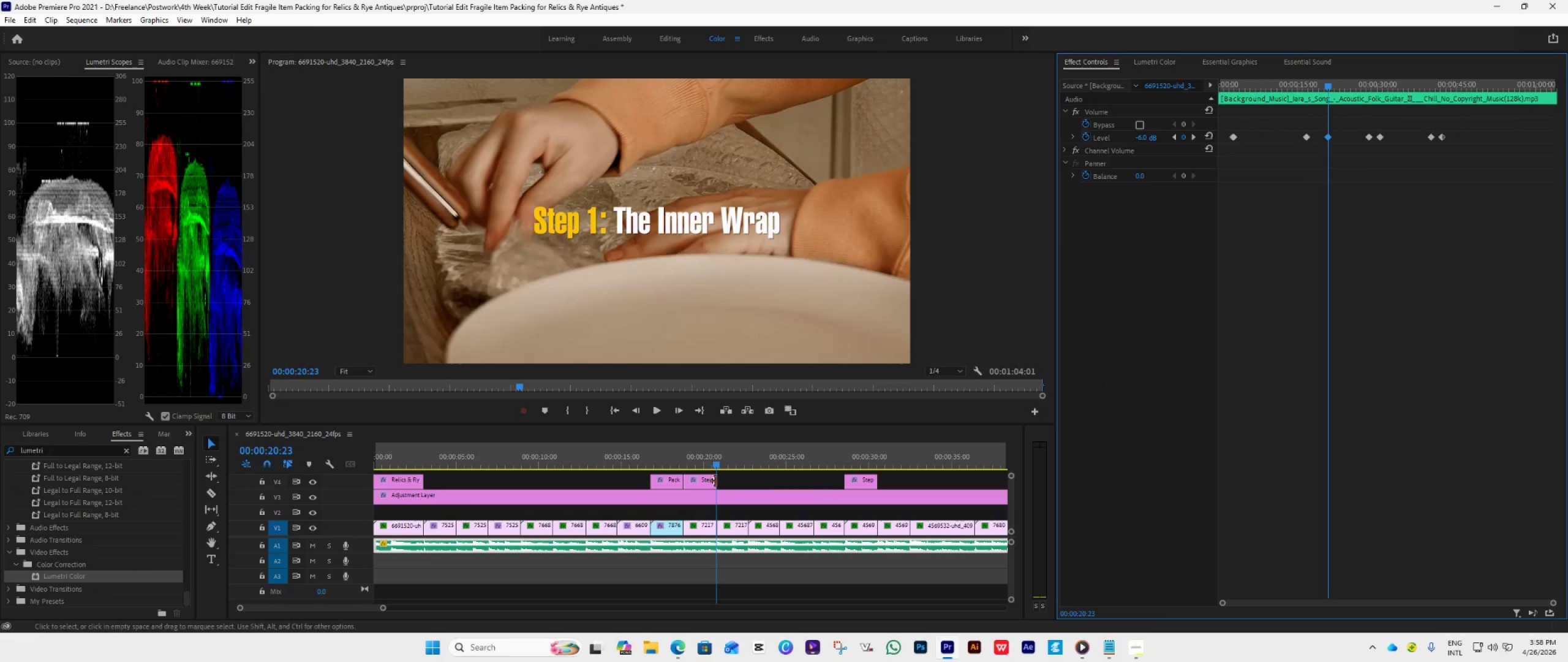 
left_click([684, 460])
 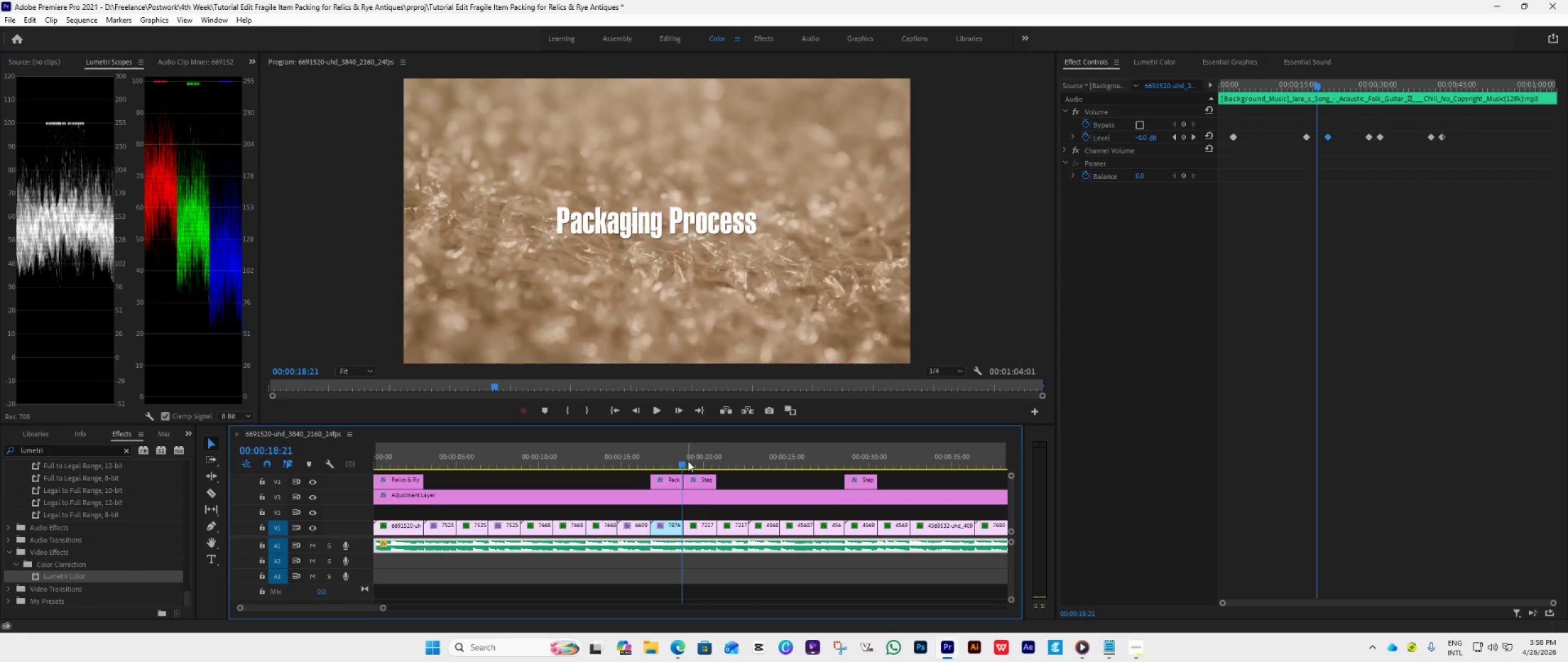 
key(Space)
 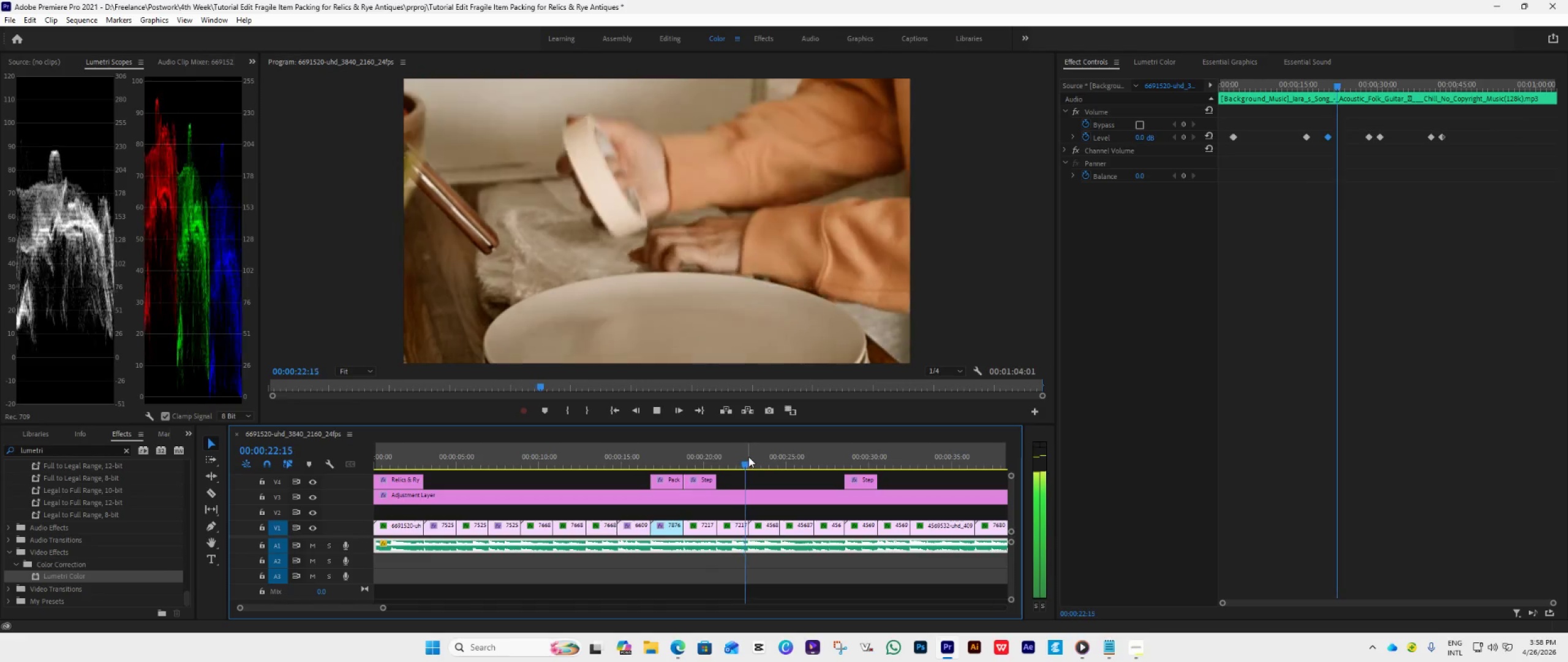 
wait(5.17)
 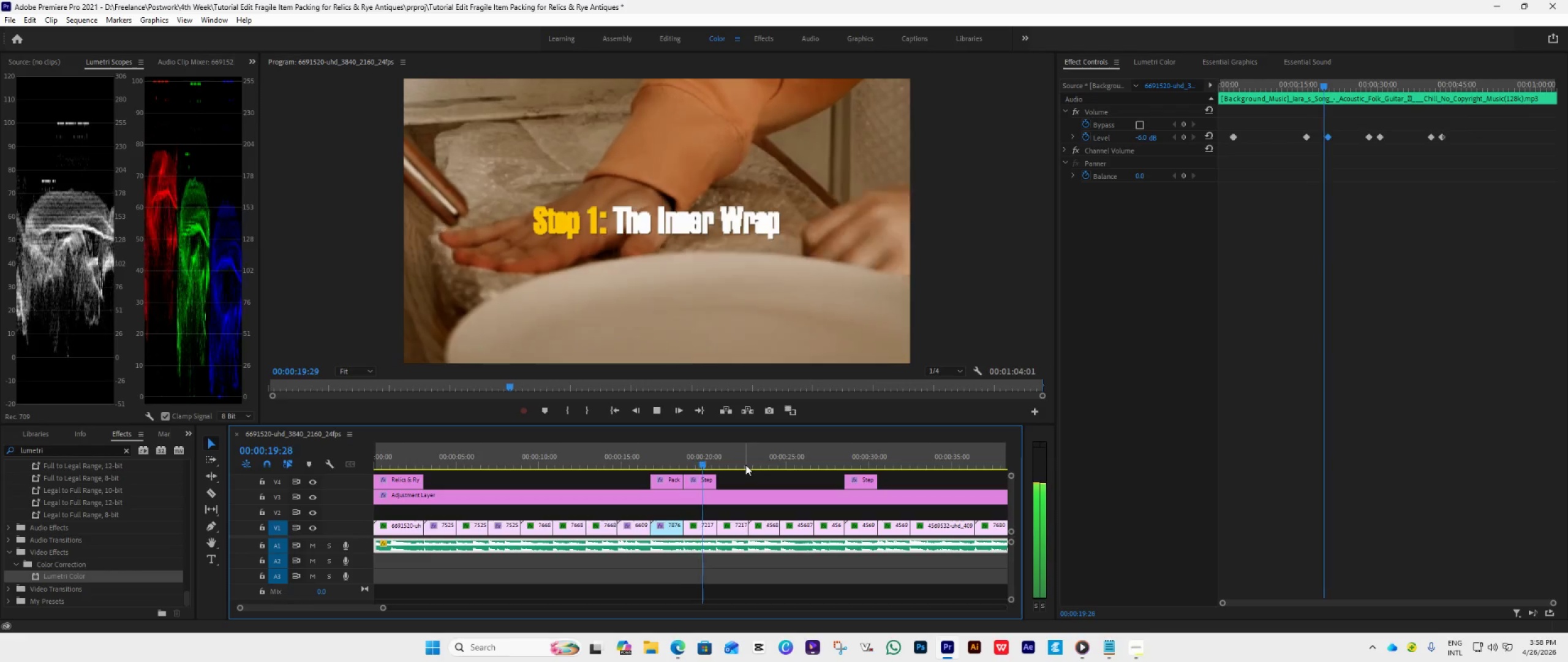 
hold_key(key=AltLeft, duration=0.81)
scroll: coordinate [721, 533], scroll_direction: down, amount: 10.0
 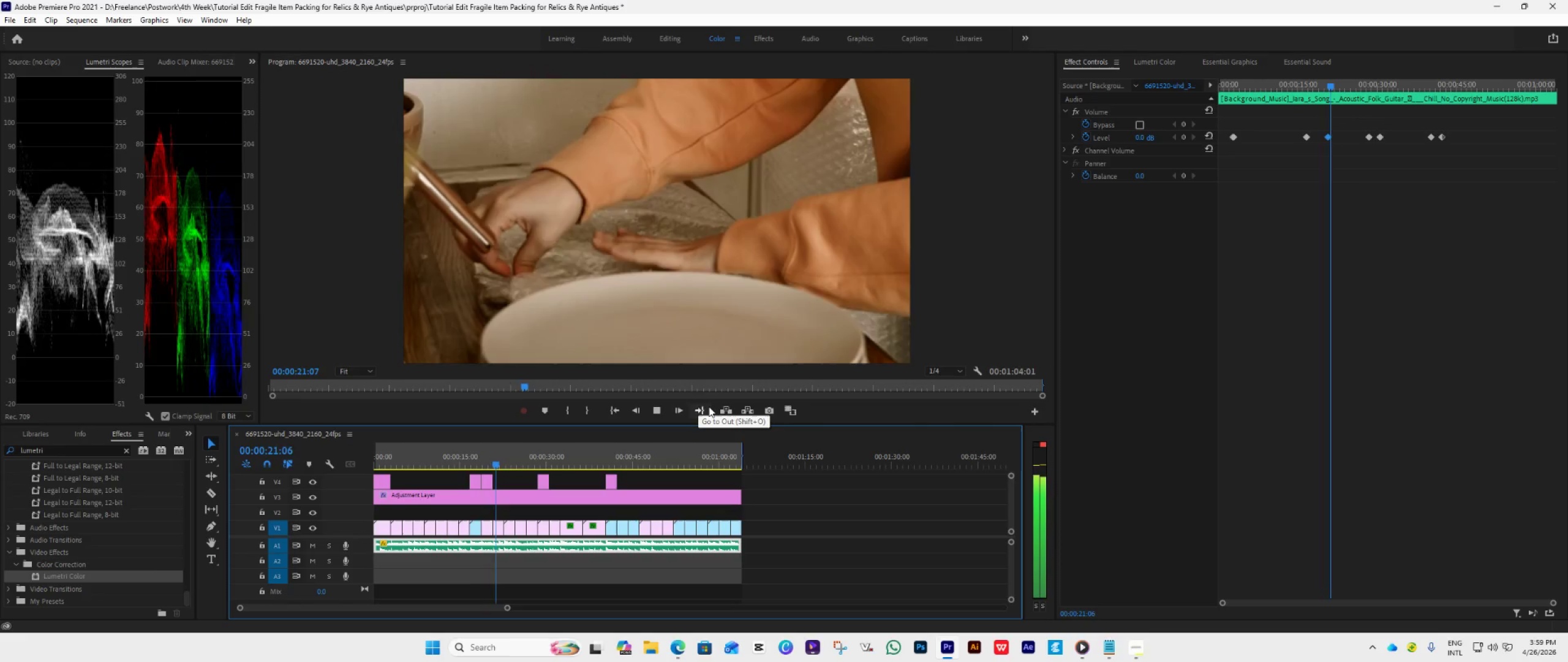 
wait(65.36)
 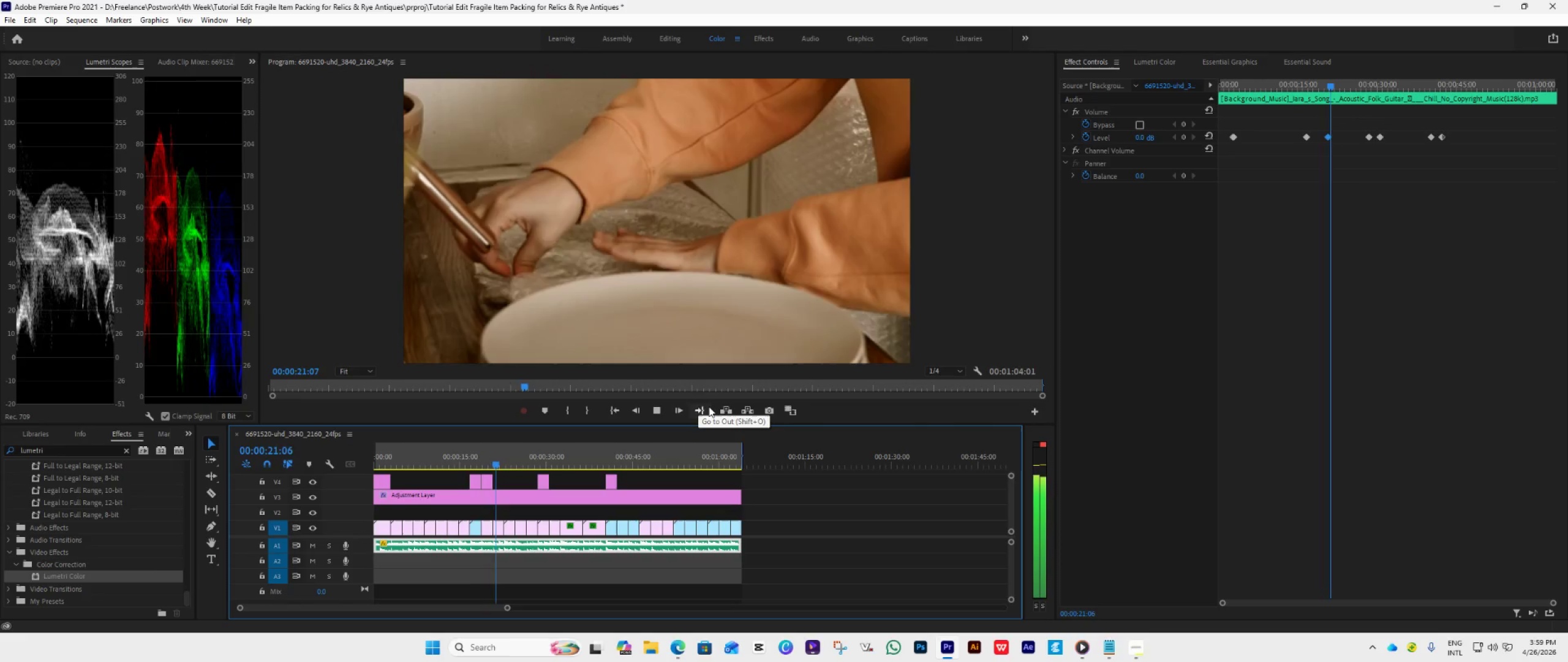 
key(Space)
 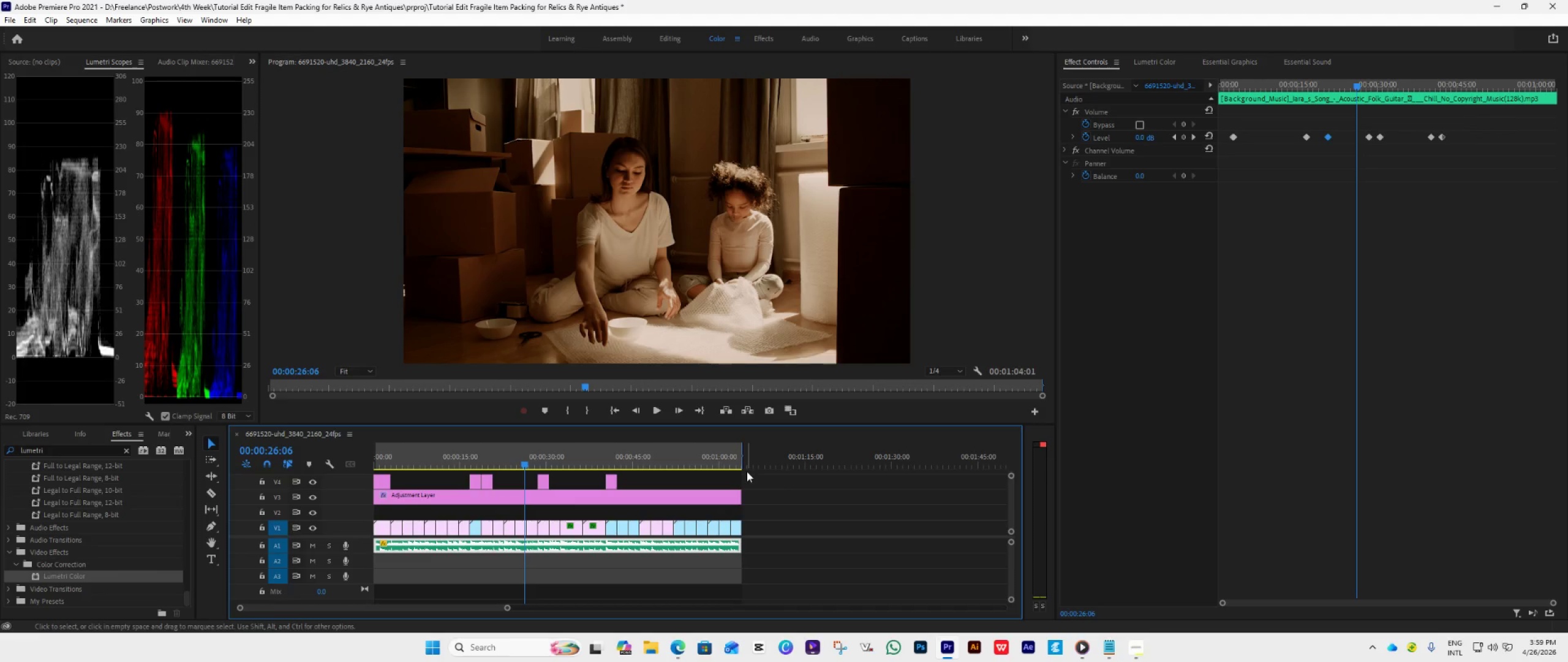 
wait(5.56)
 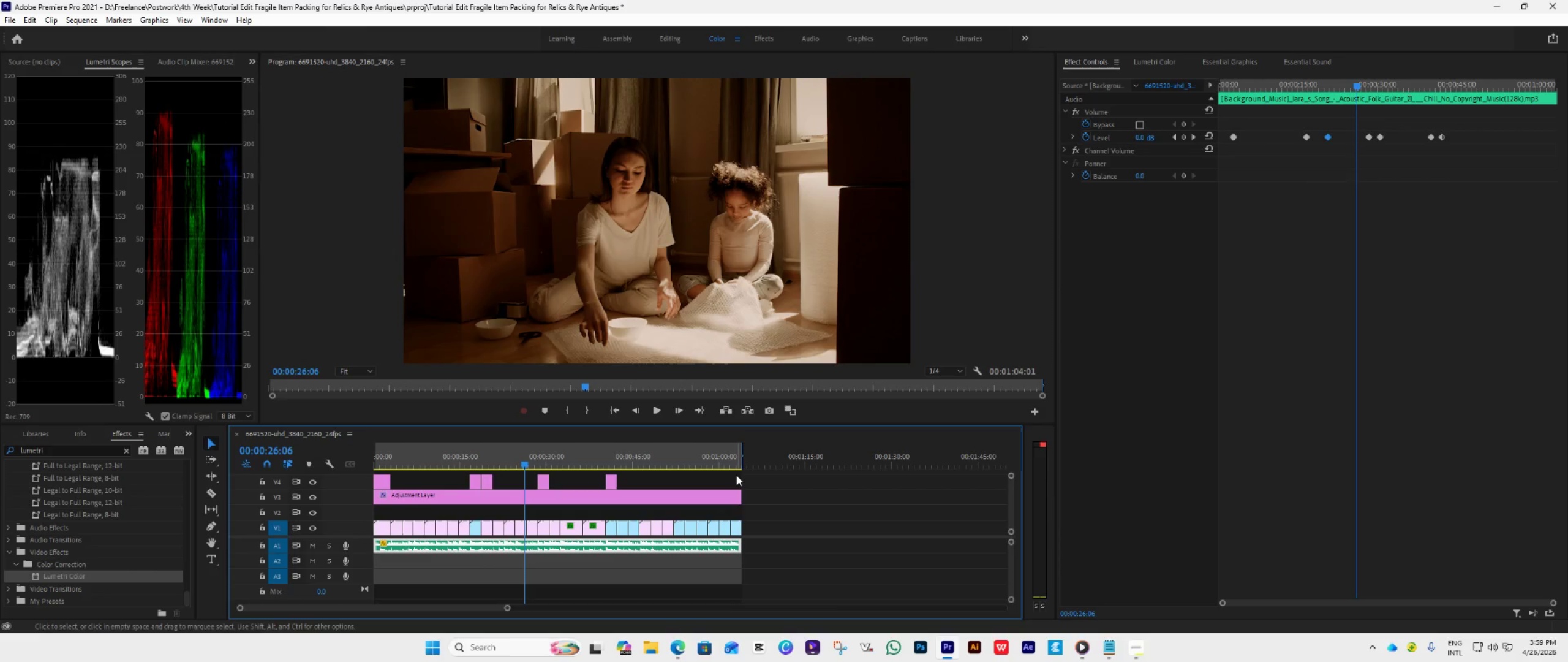 
left_click([619, 411])
 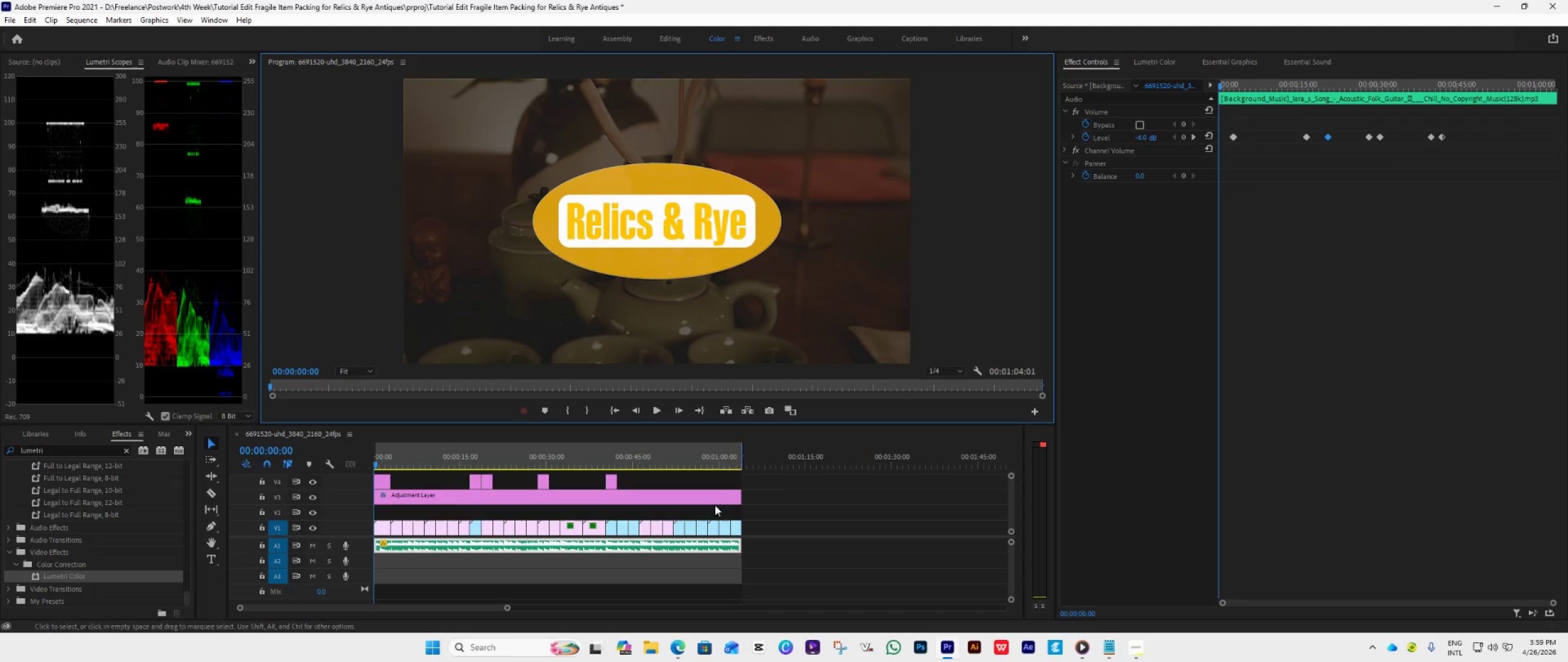 
key(Space)
 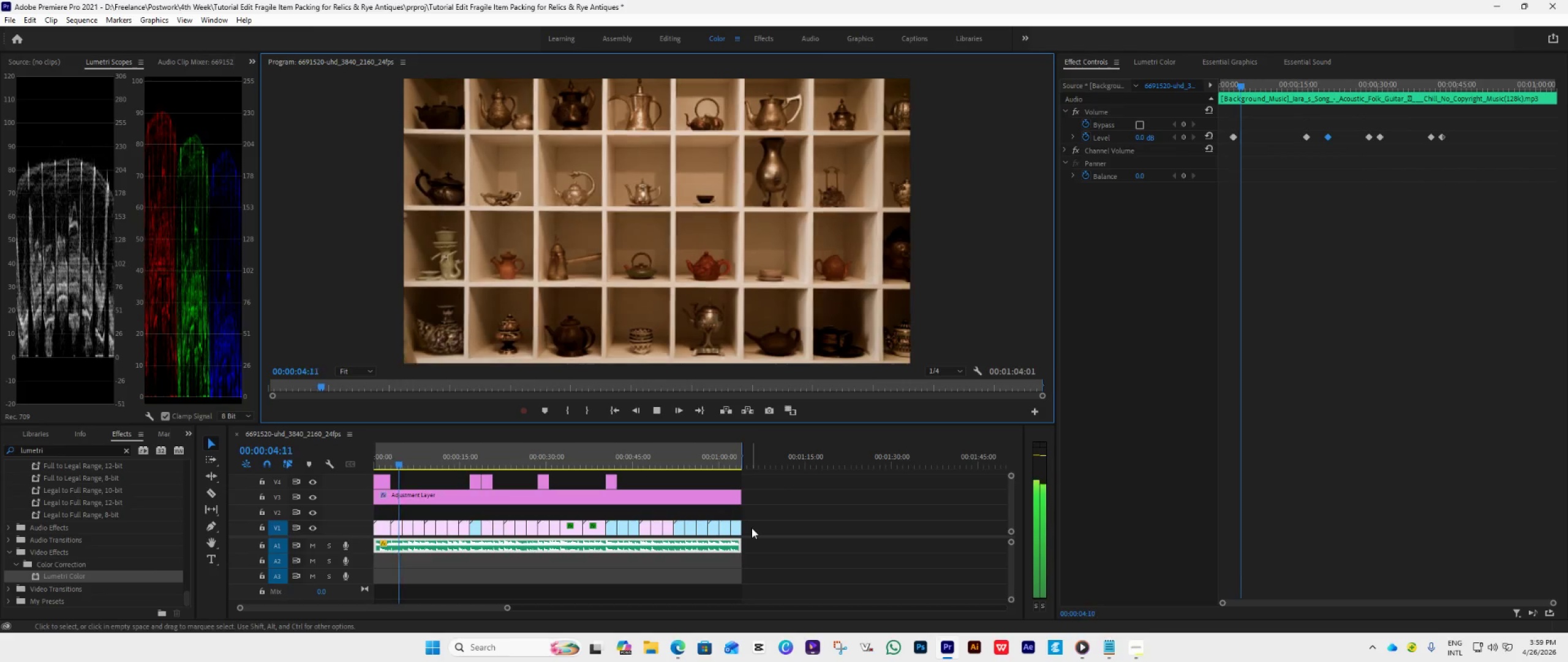 
wait(5.97)
 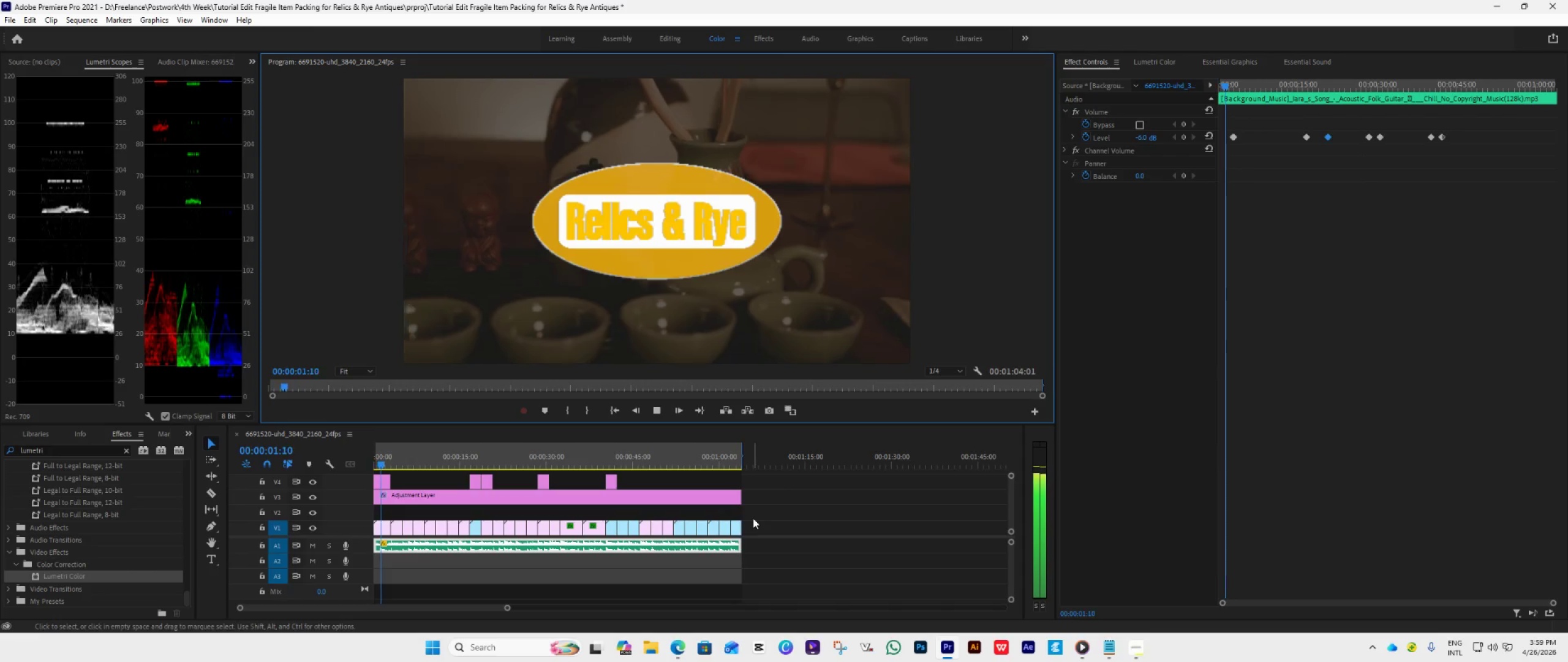 
key(Space)
 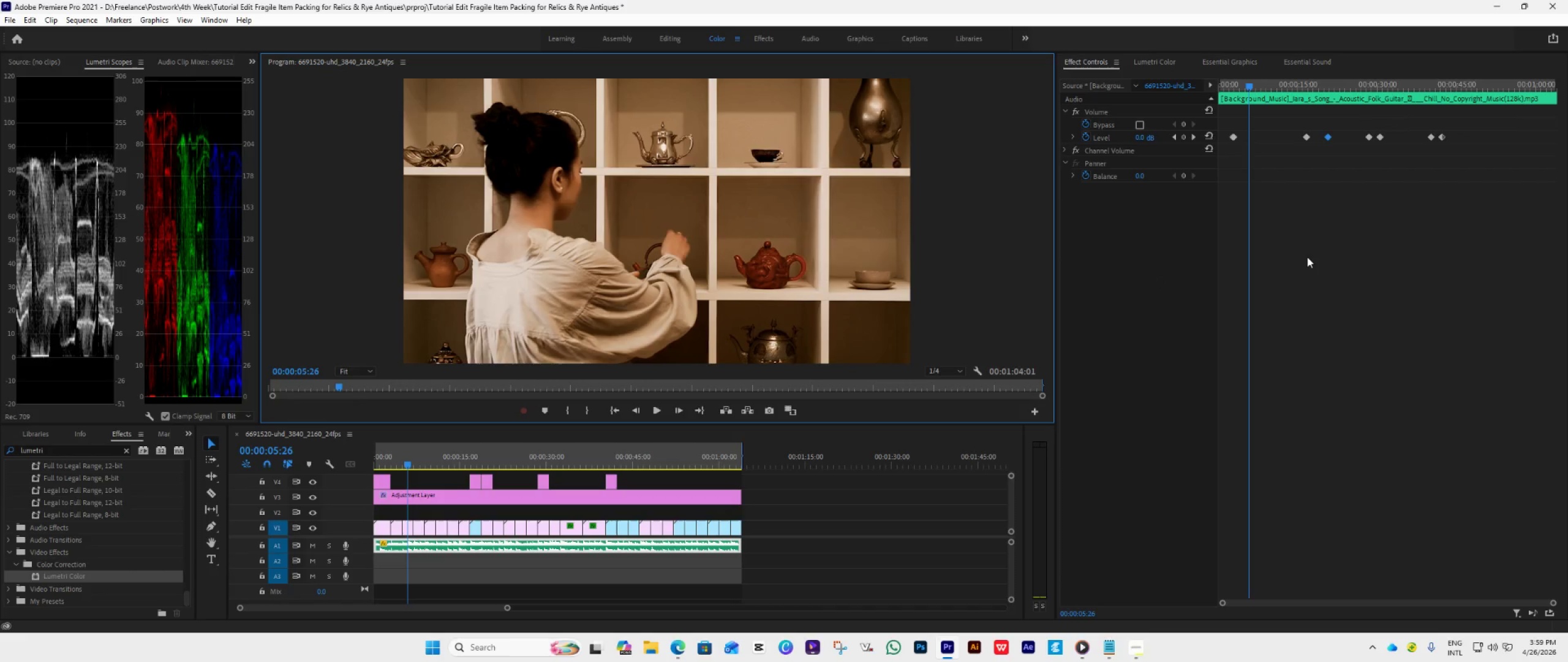 
left_click([869, 568])
 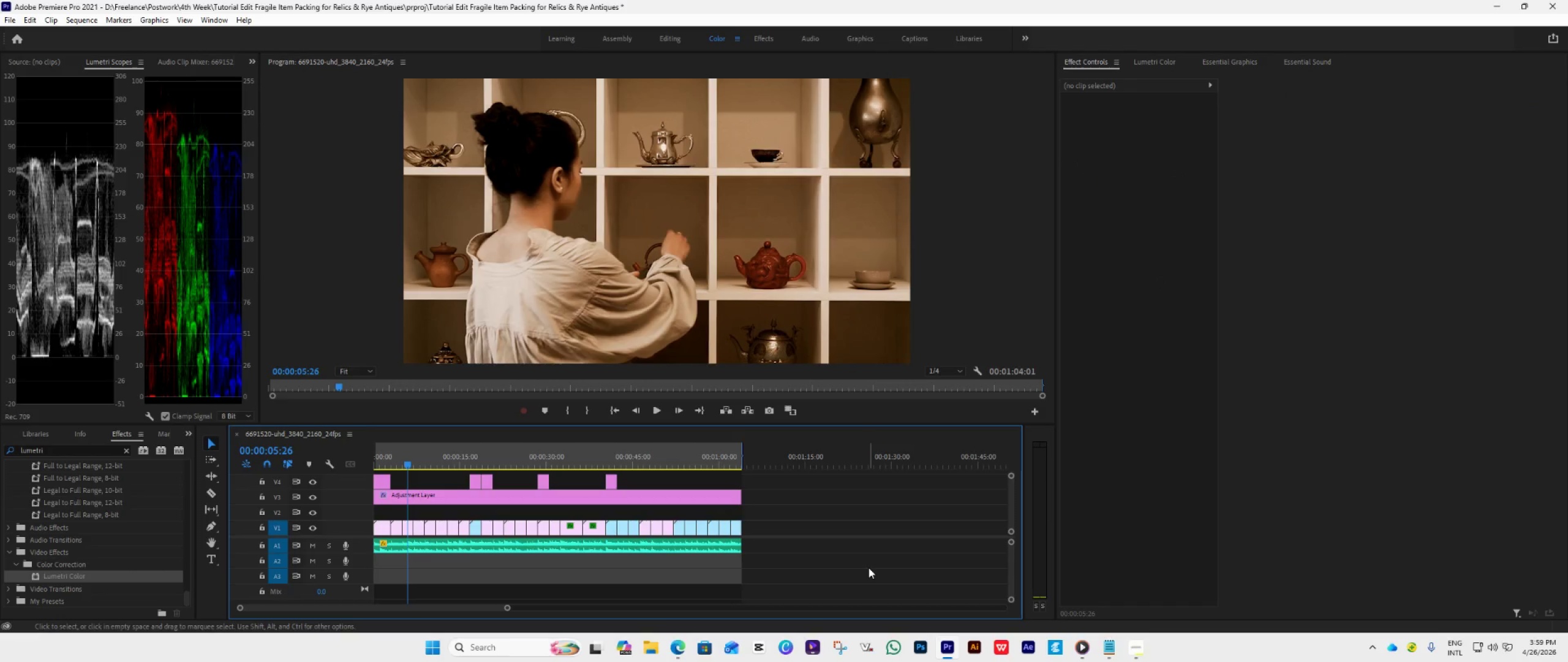 
key(Control+S)
 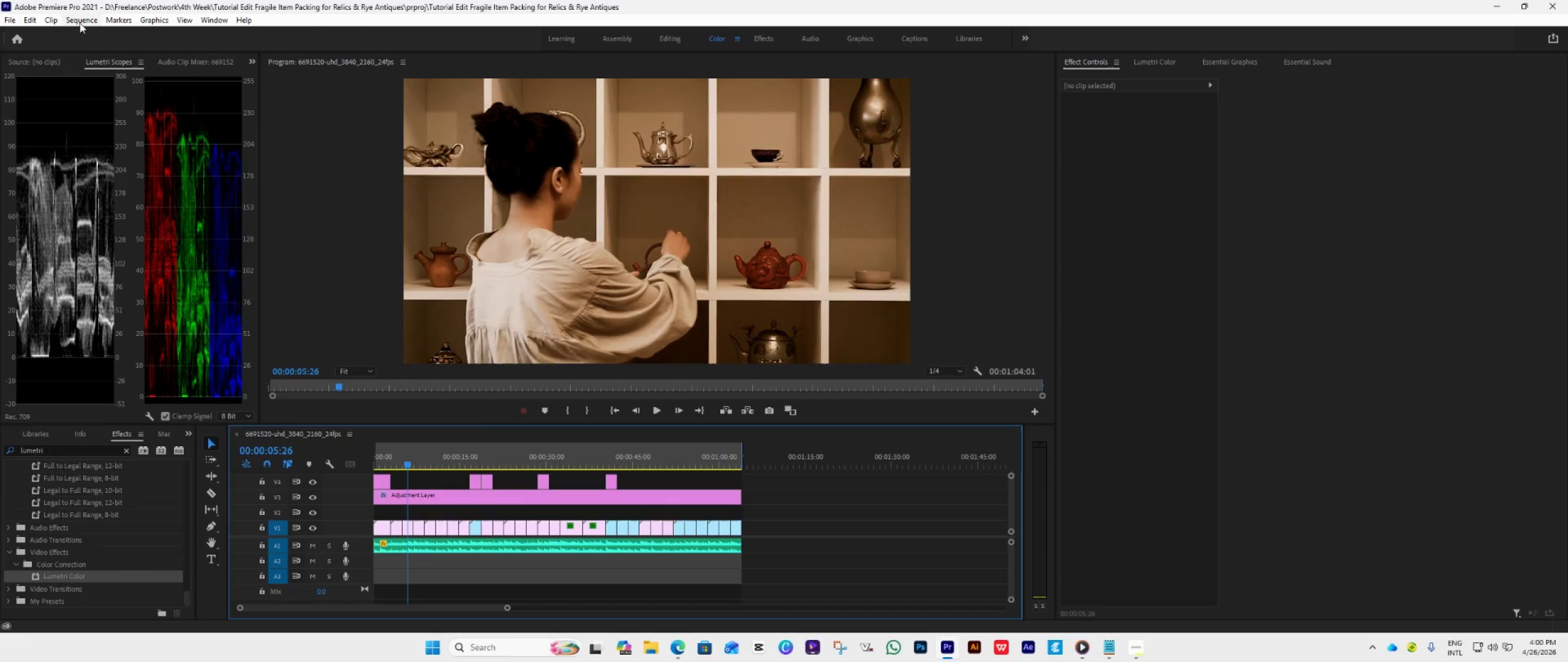 
wait(36.83)
 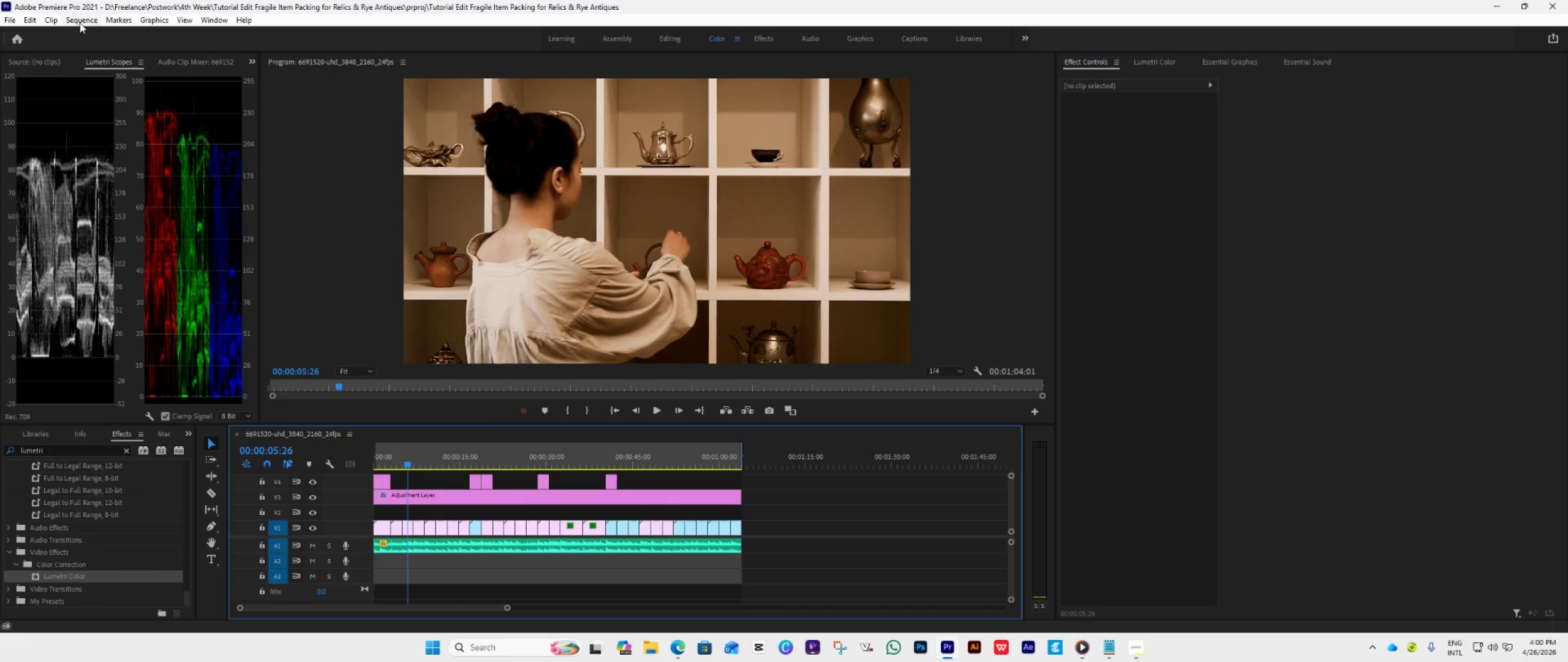 
key(Space)
 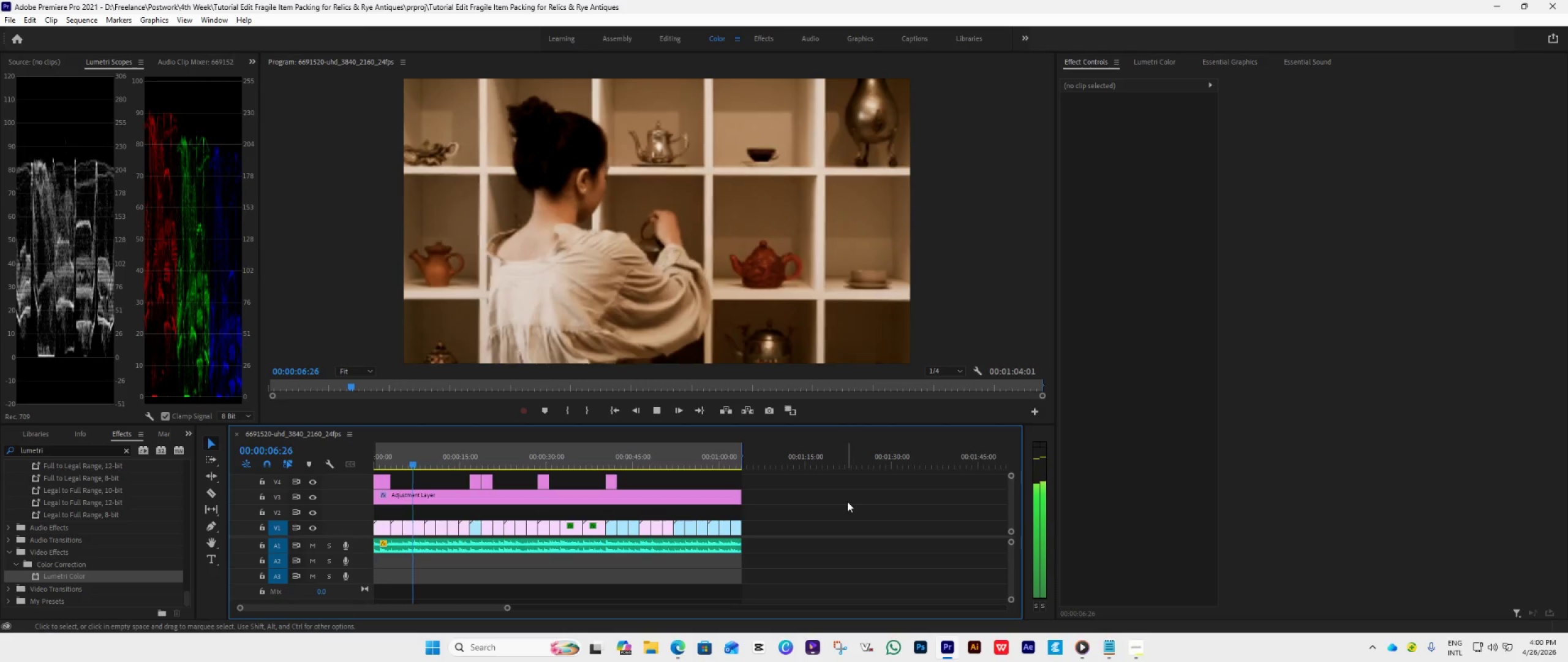 
key(Space)
 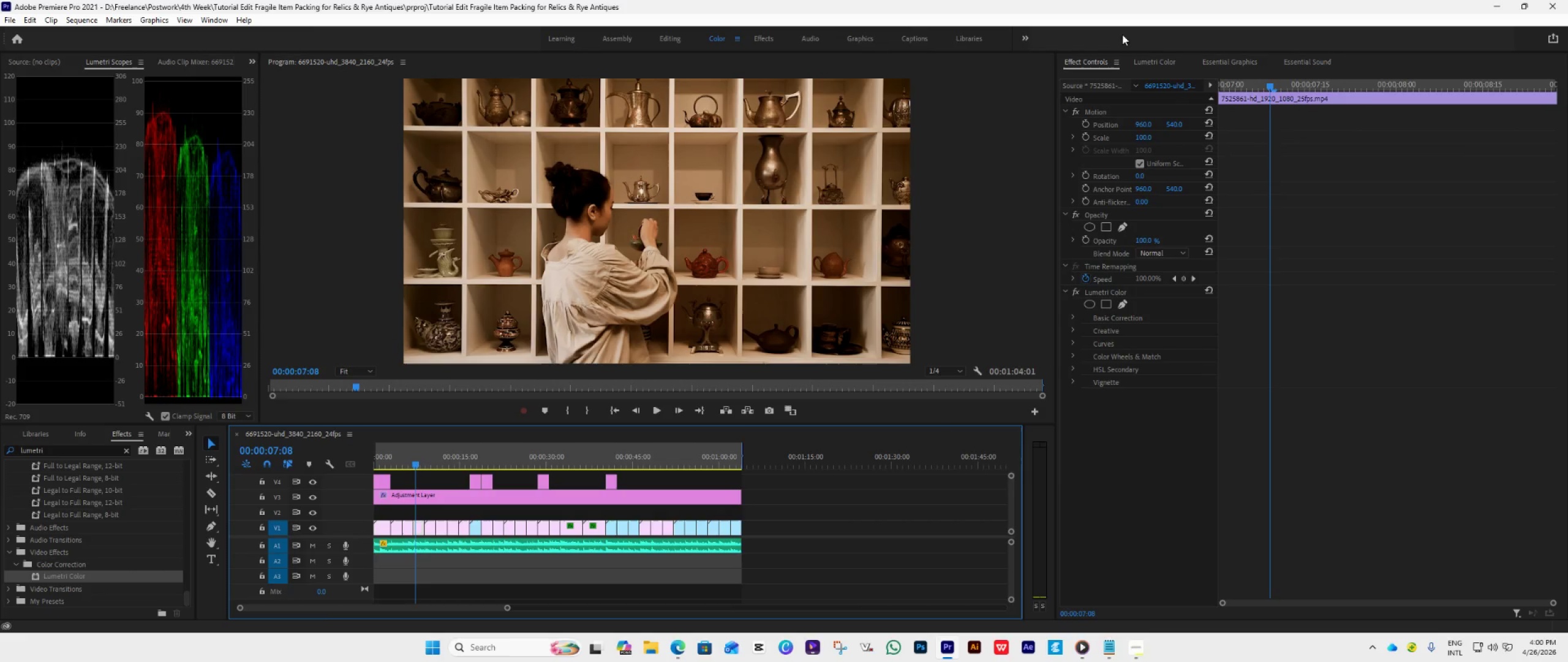 
left_click([1153, 67])
 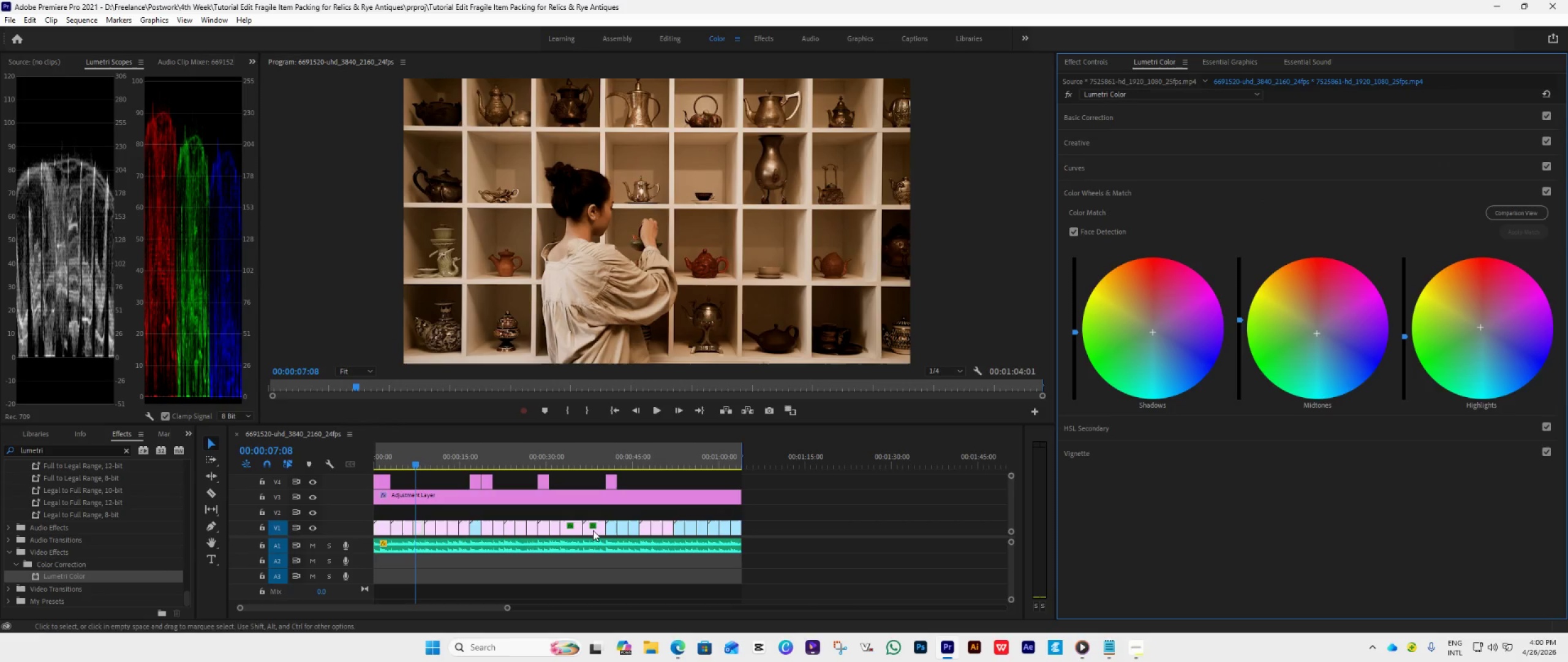 
left_click([601, 491])
 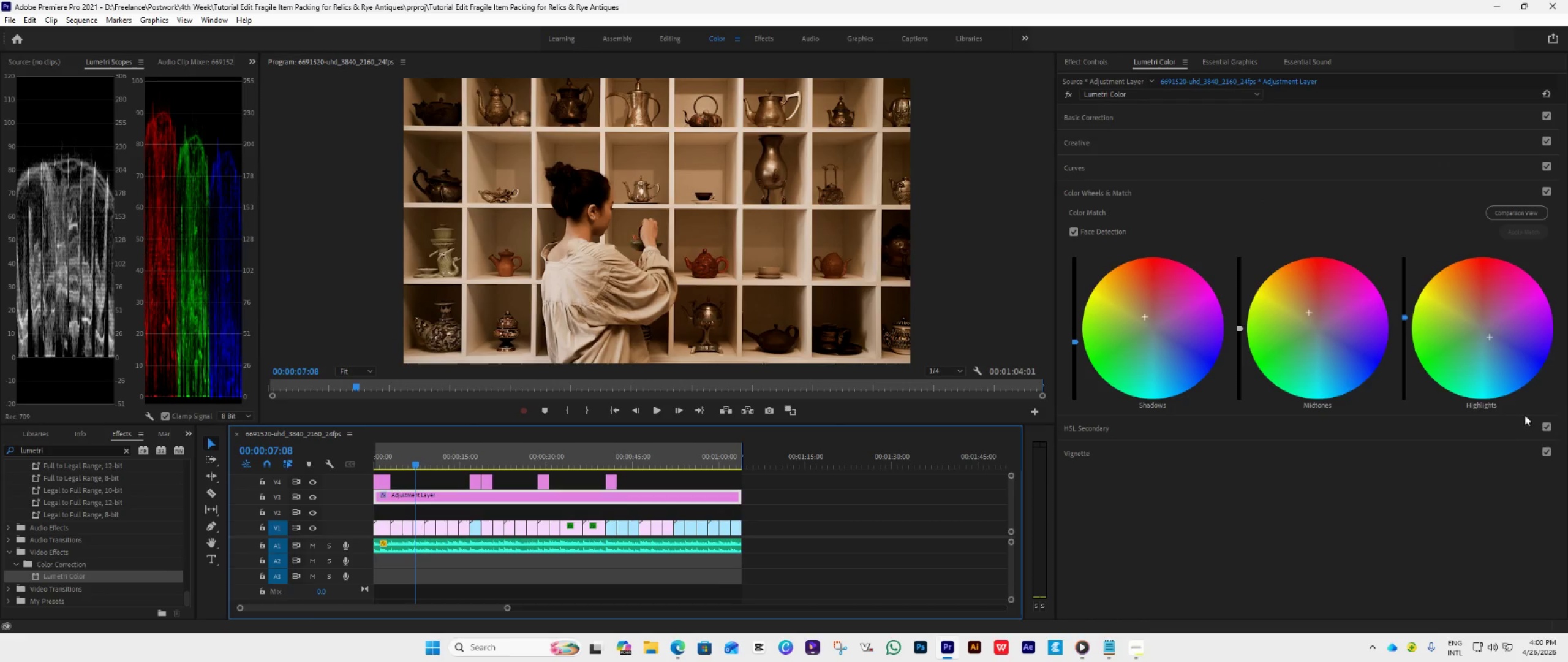 
left_click_drag(start_coordinate=[1487, 337], to_coordinate=[1356, 138])
 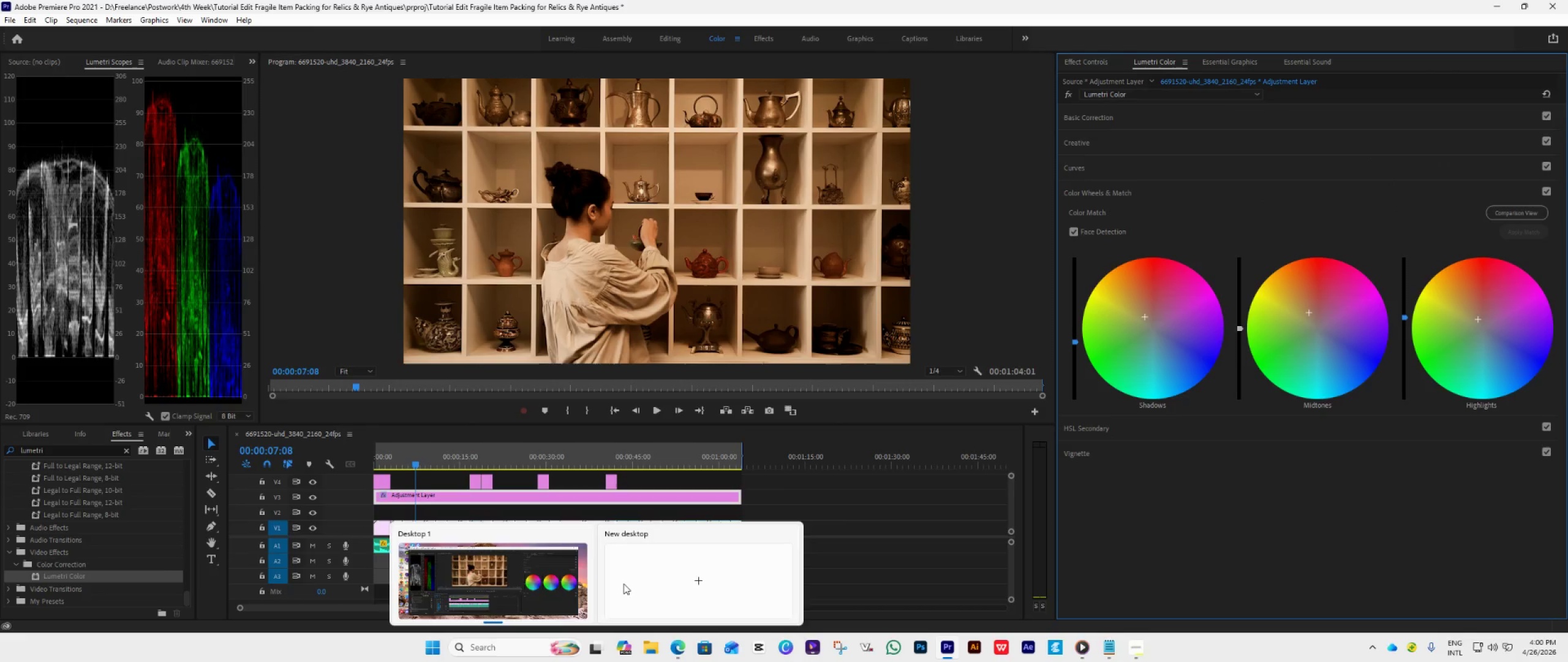 
key(Space)
 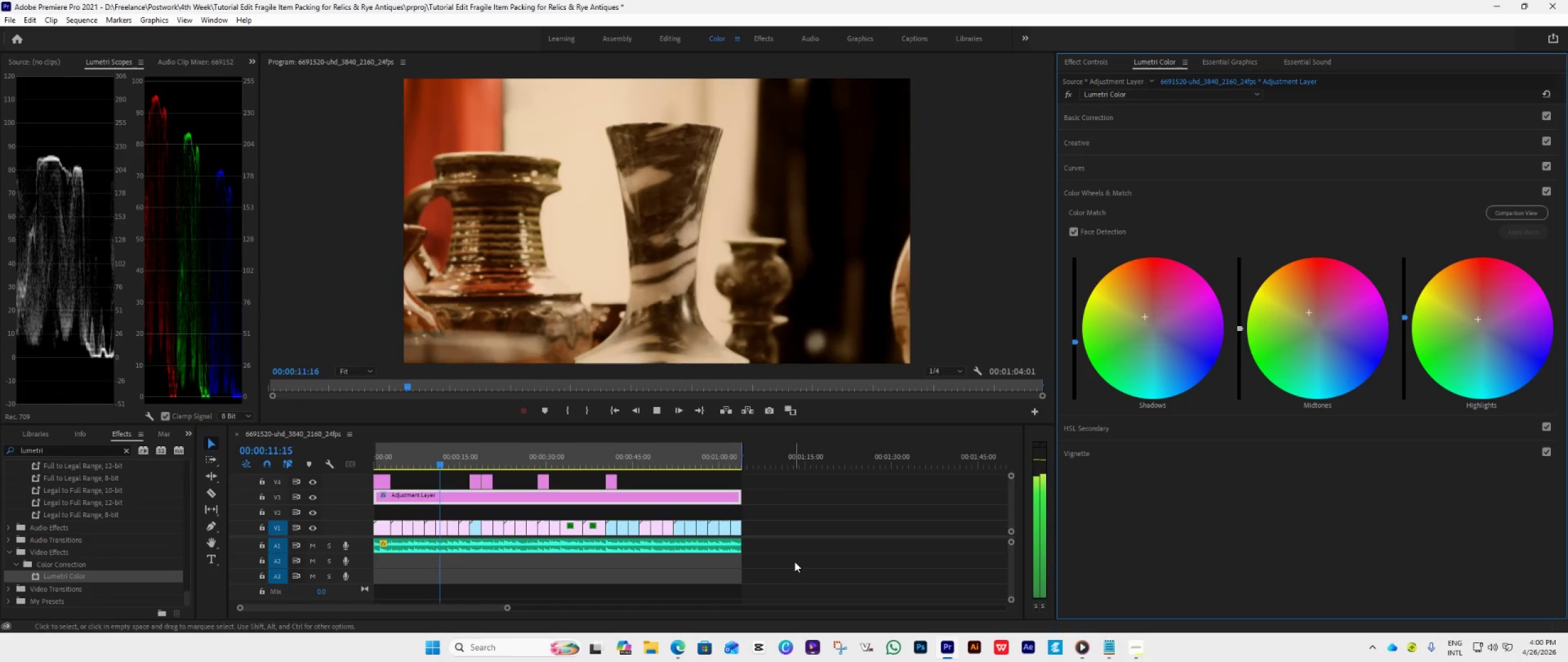 
wait(5.81)
 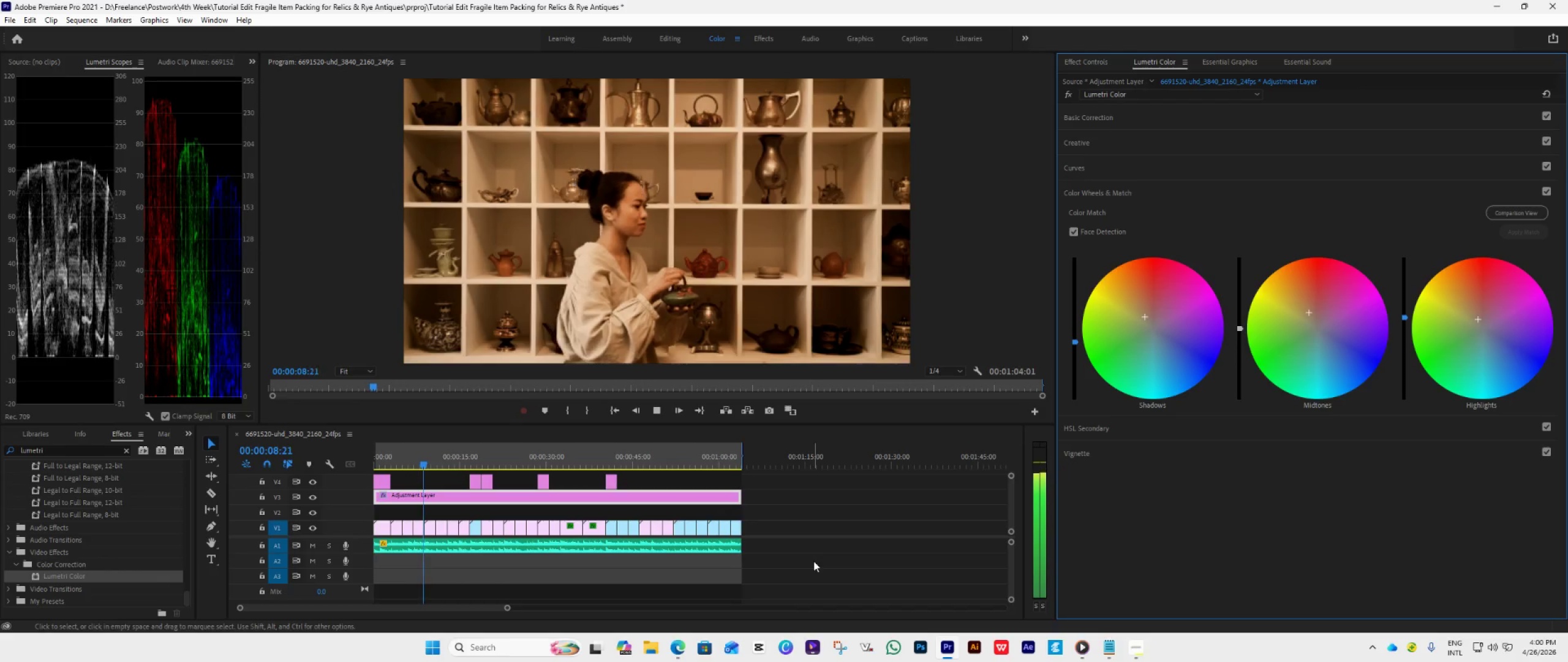 
key(Space)
 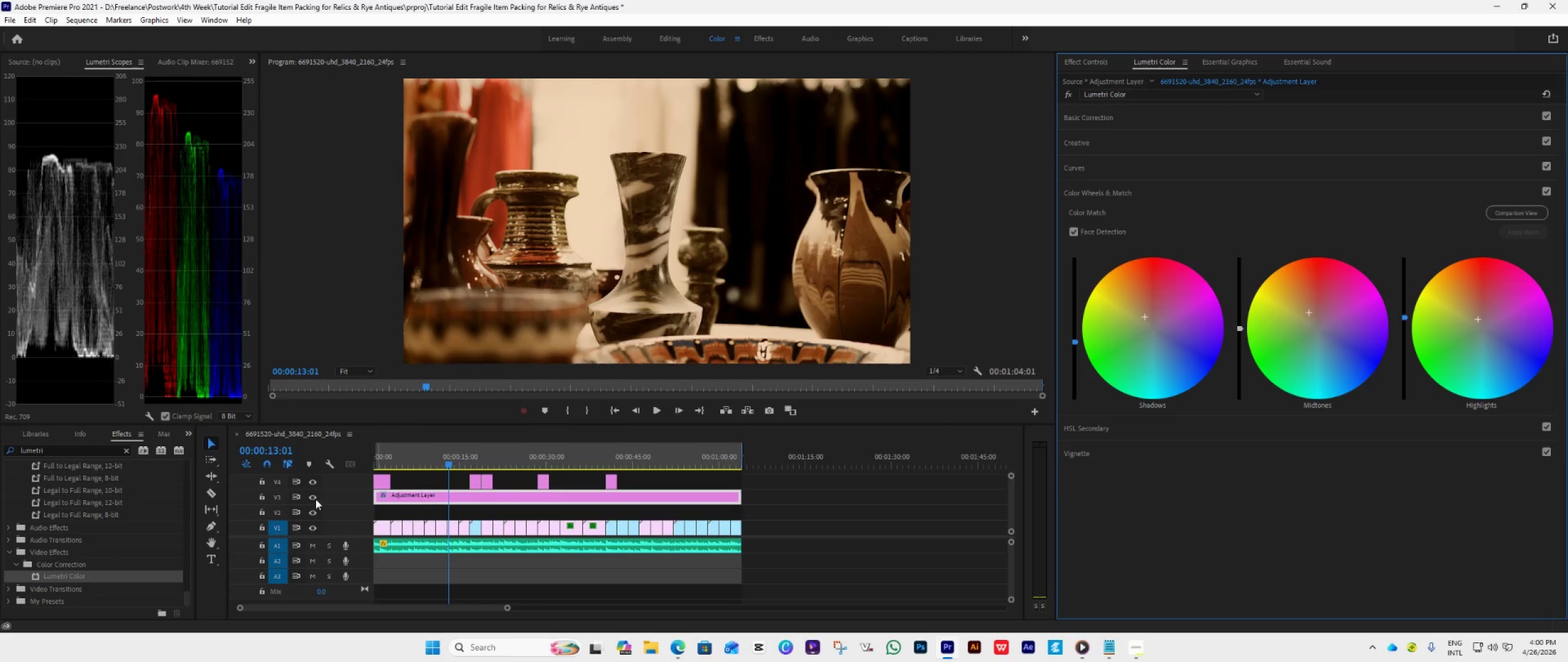 
left_click([314, 495])
 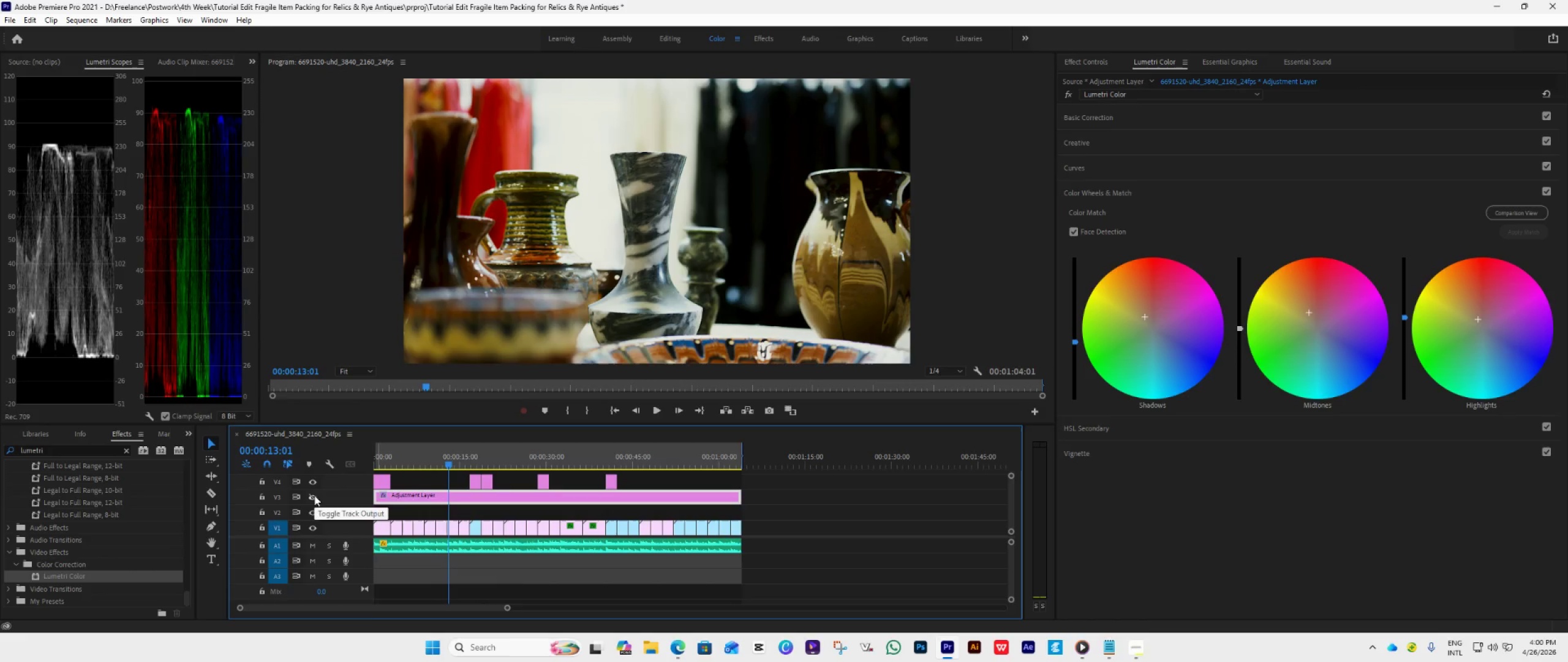 
left_click([314, 495])
 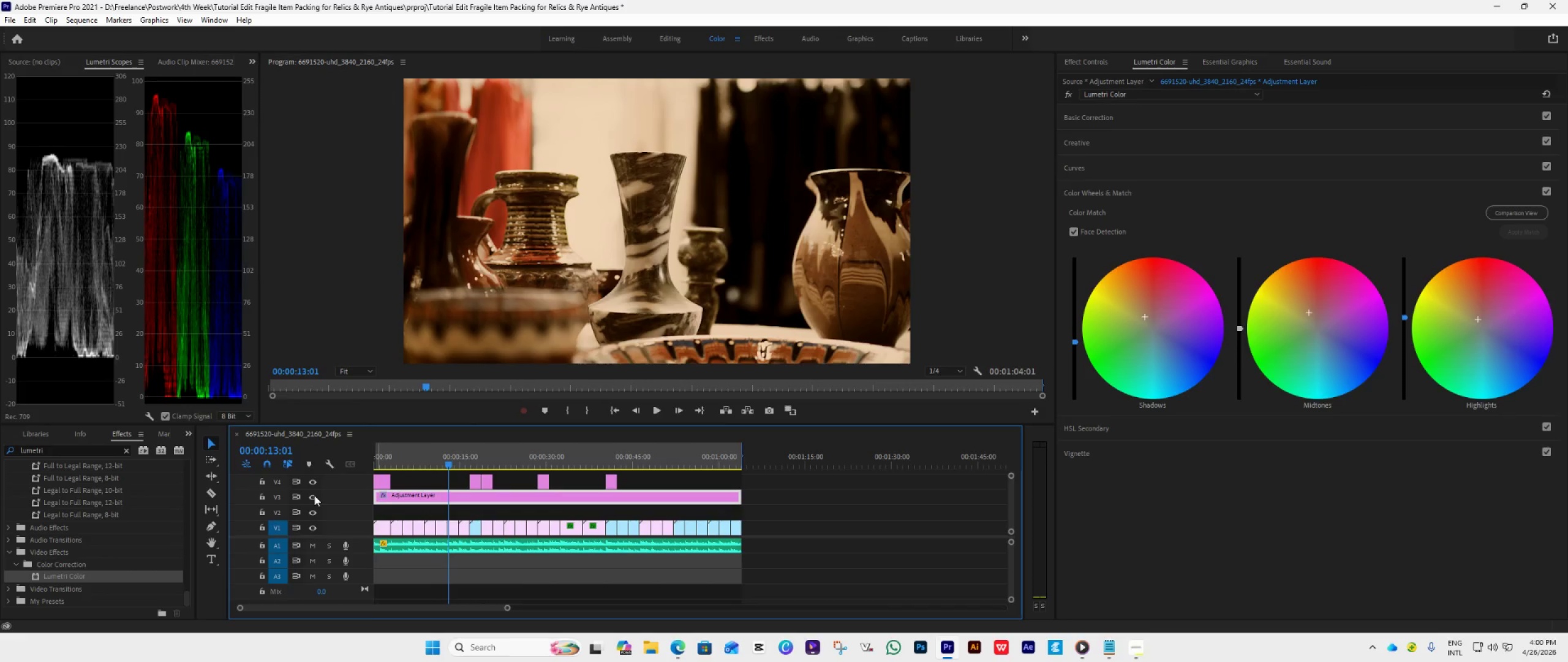 
left_click([314, 495])
 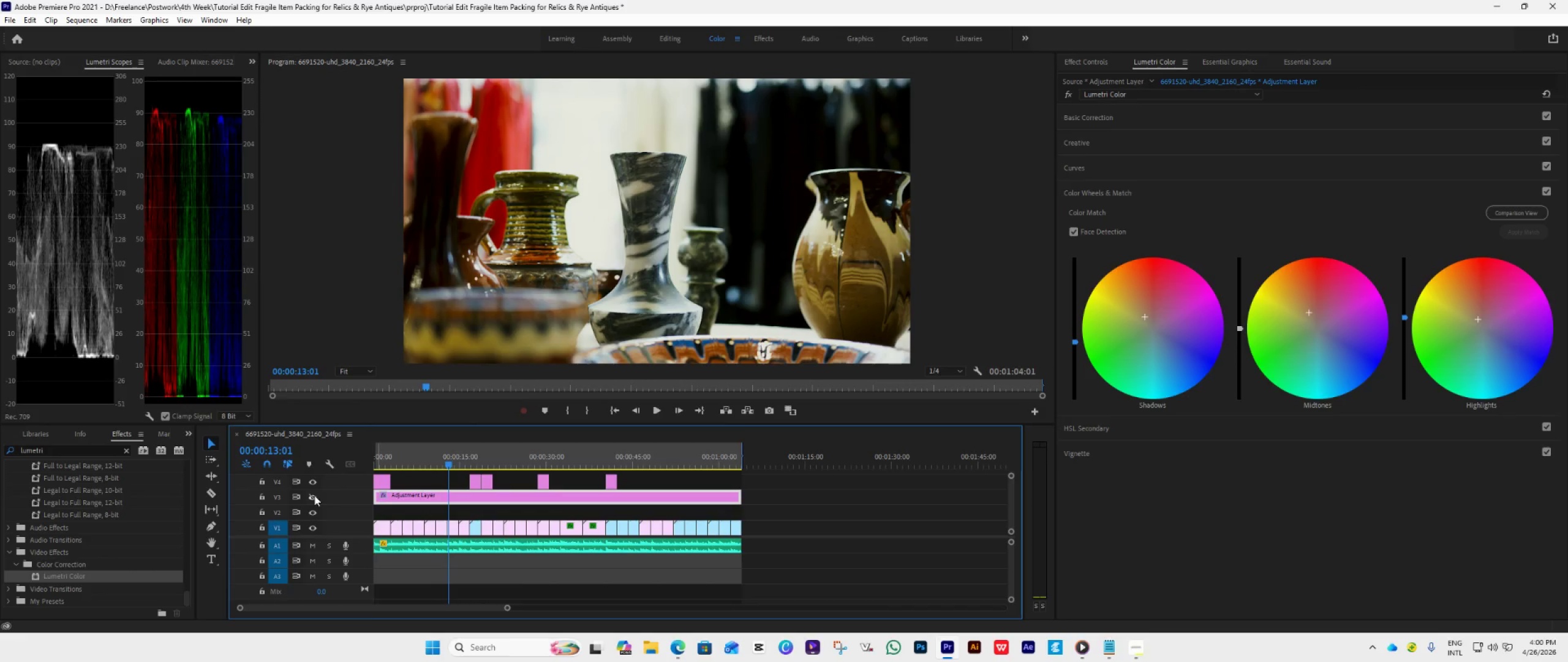 
left_click([314, 495])
 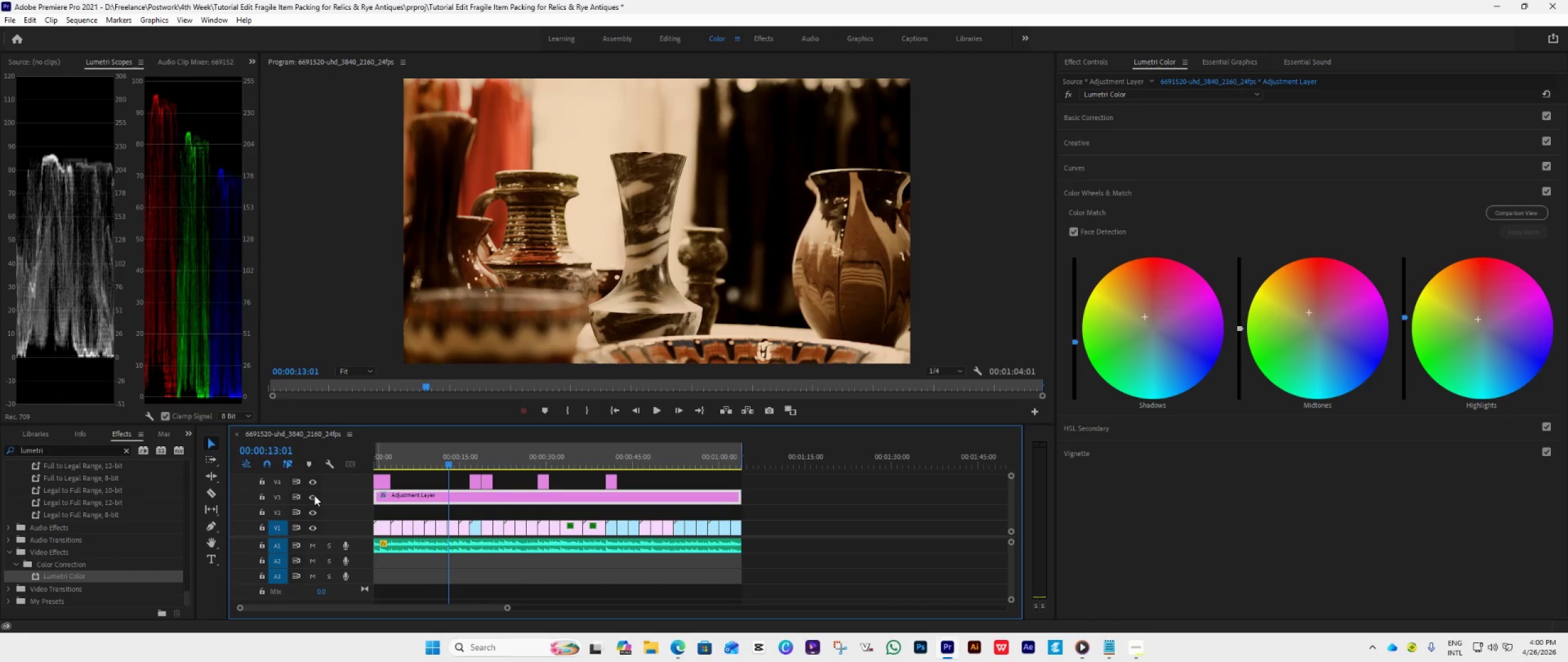 
left_click([314, 495])
 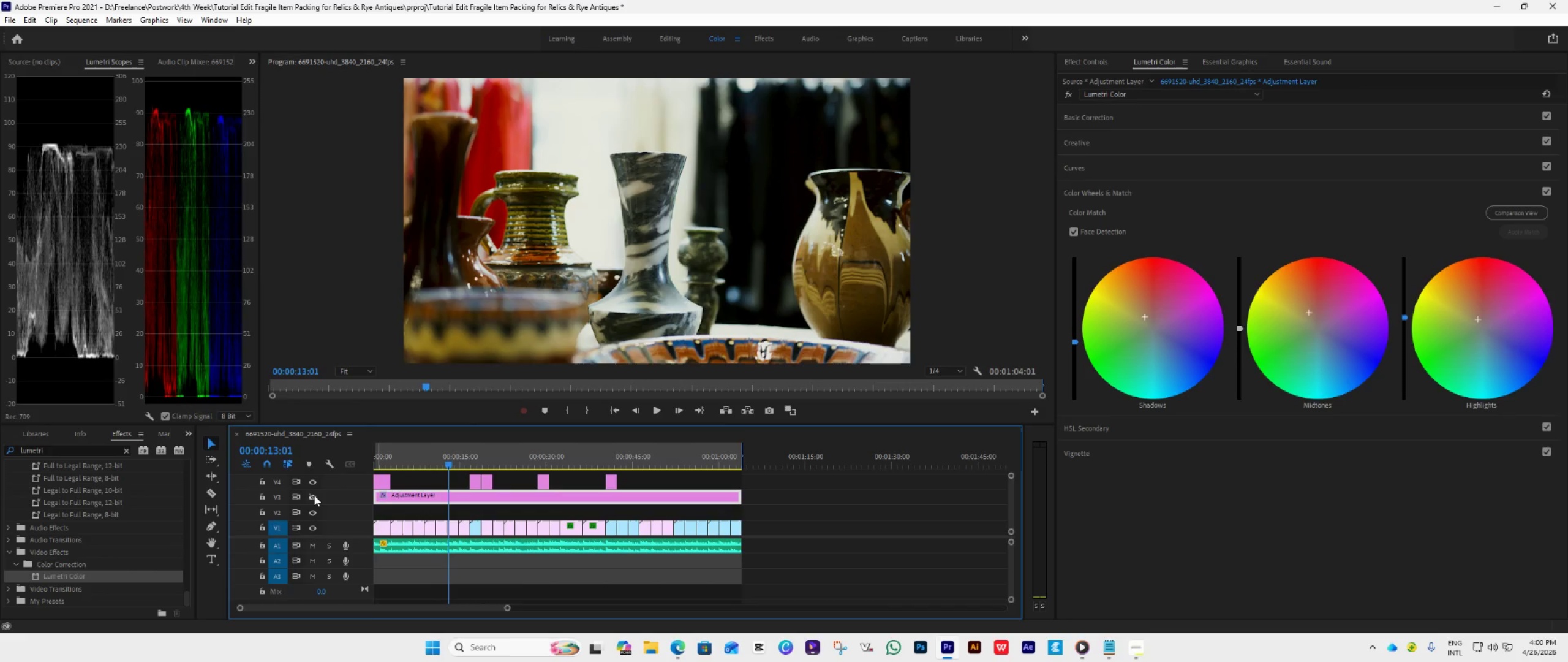 
left_click([314, 495])
 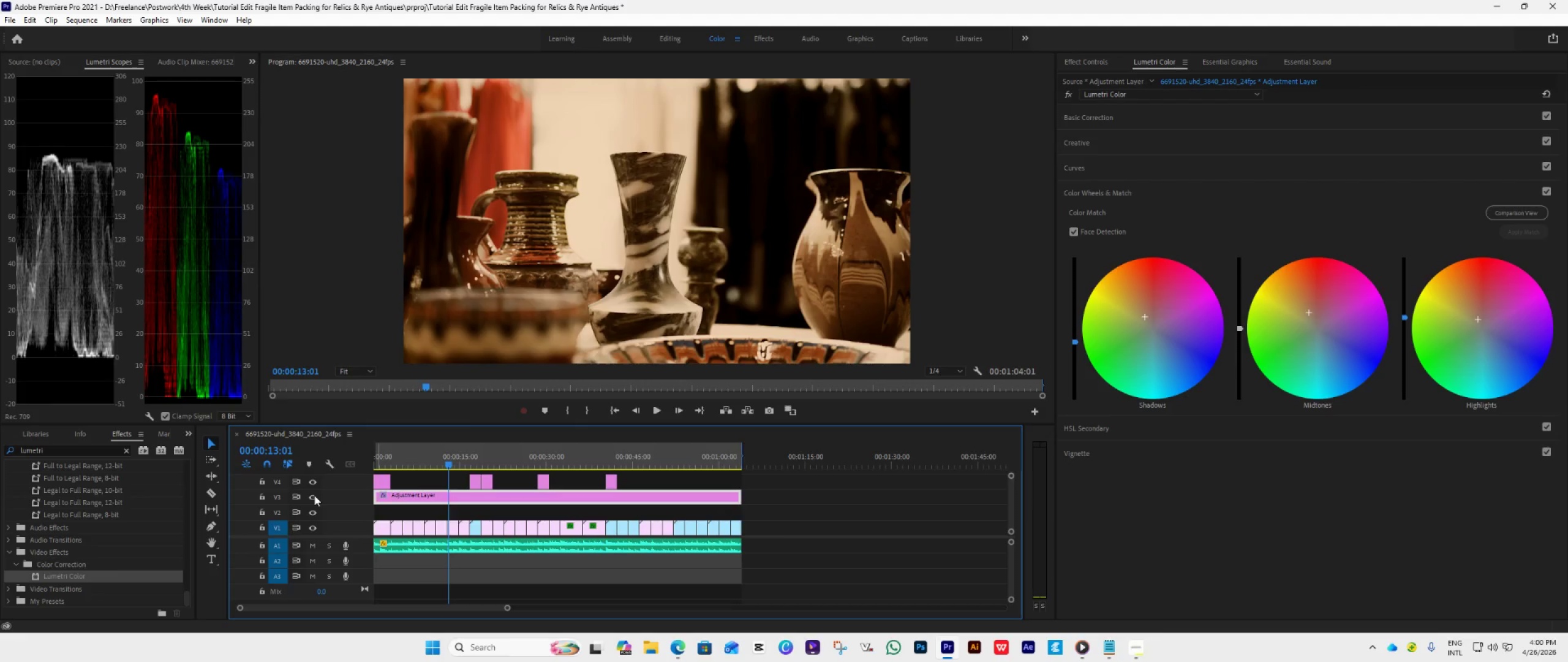 
left_click([314, 495])
 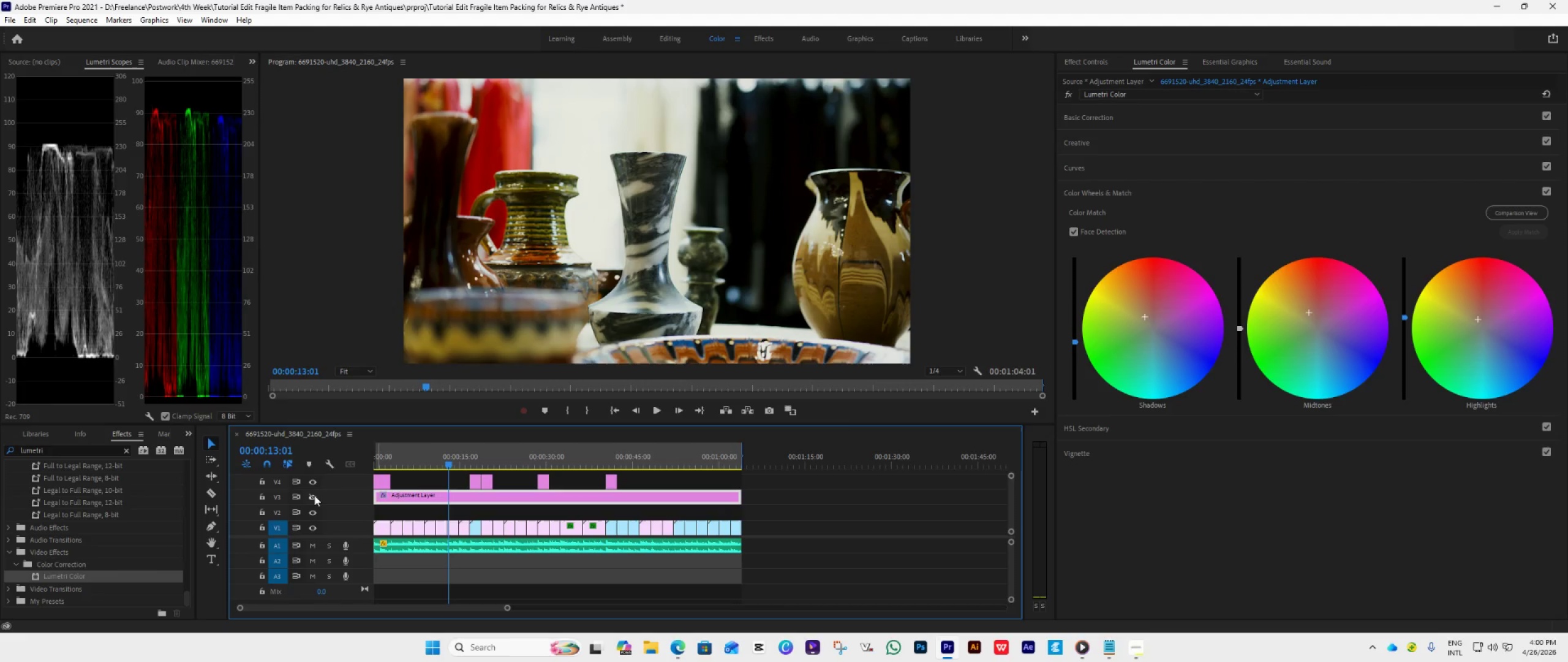 
left_click([314, 495])
 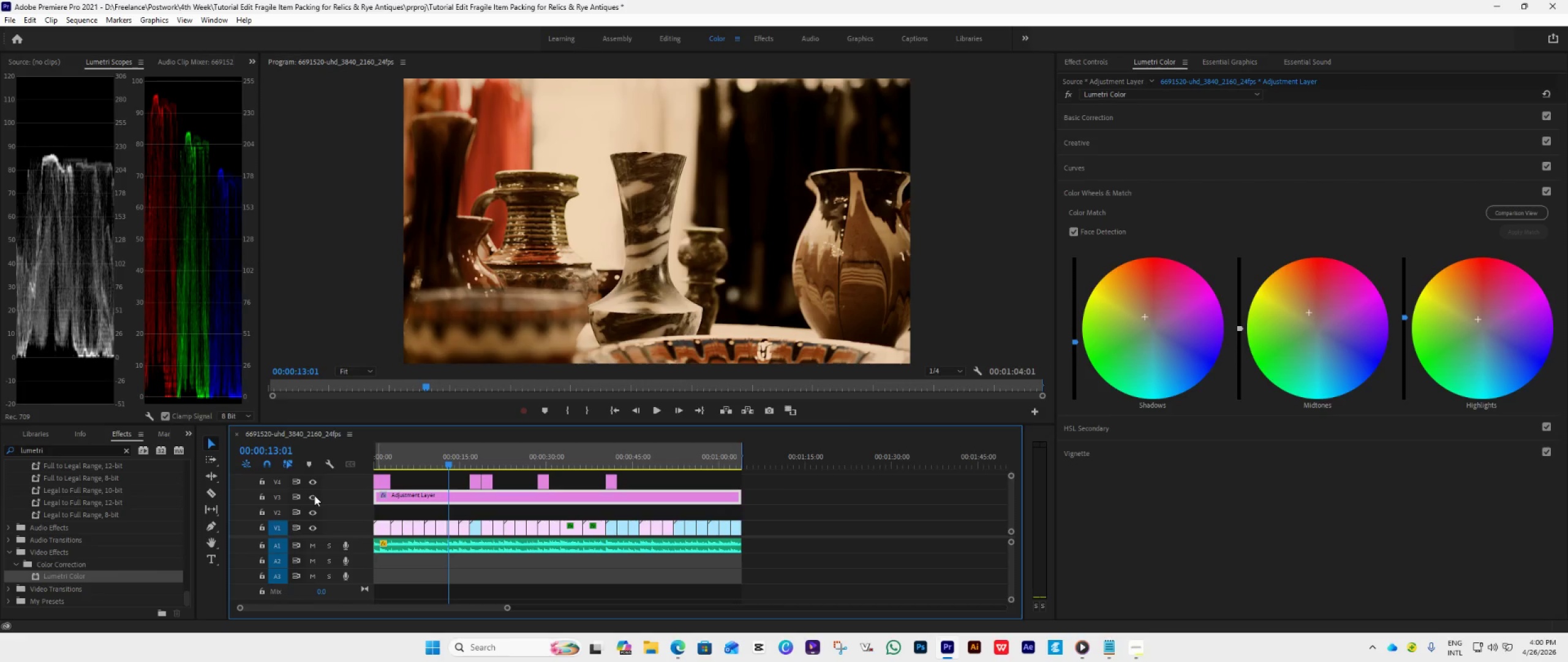 
left_click([314, 495])
 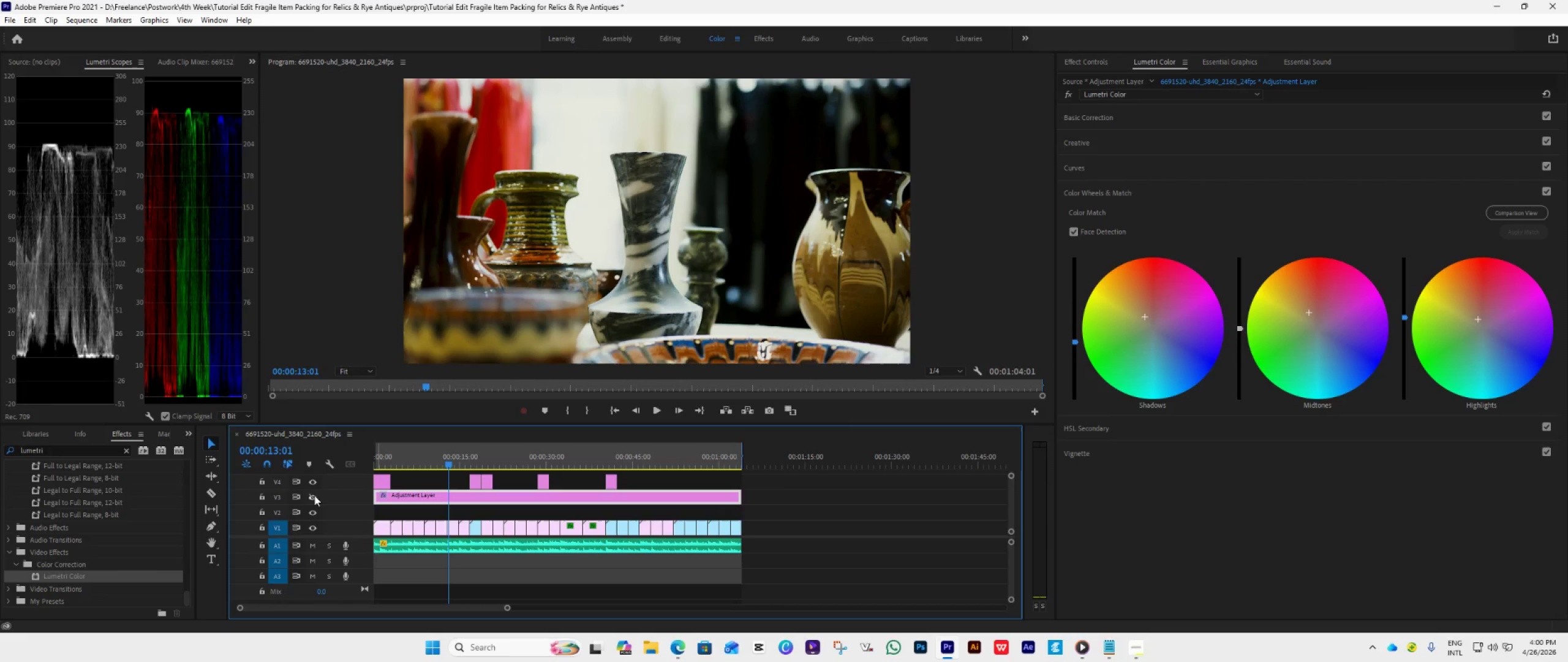 
left_click([314, 495])
 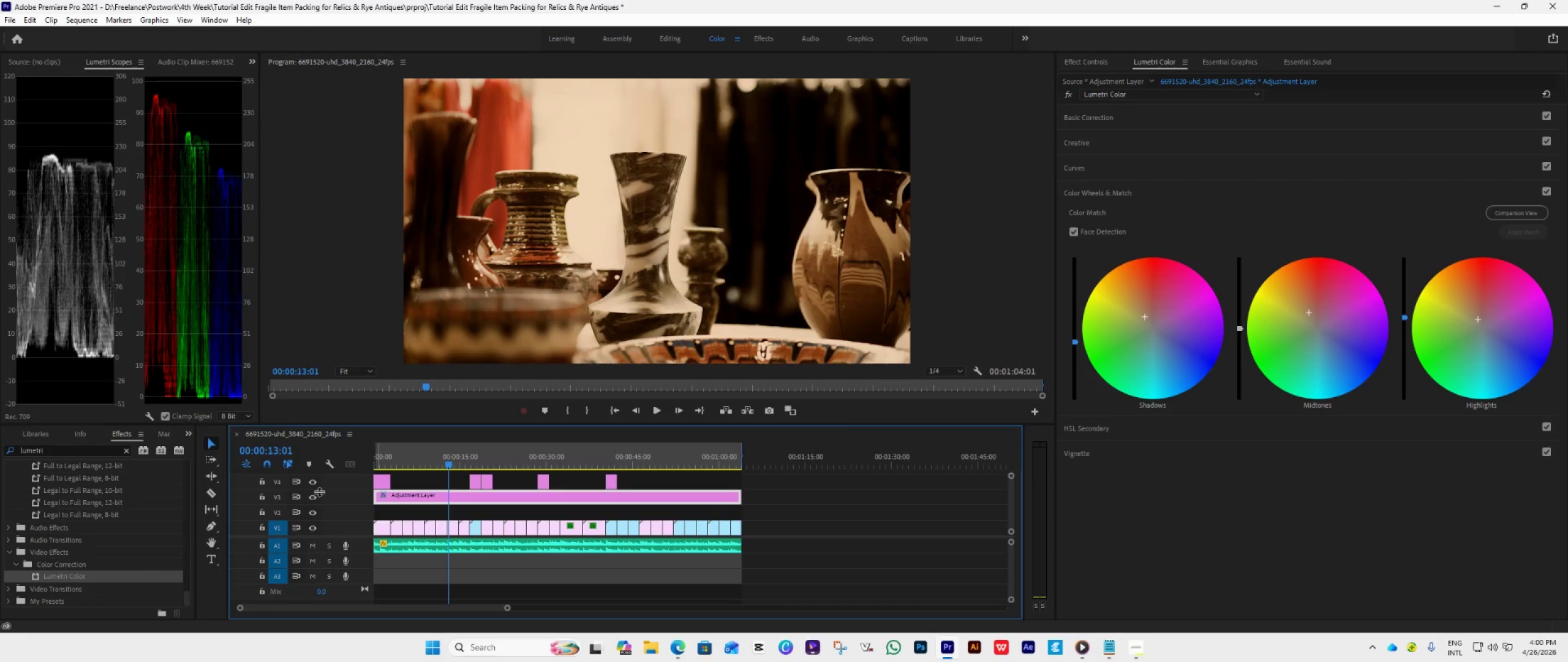 
wait(5.09)
 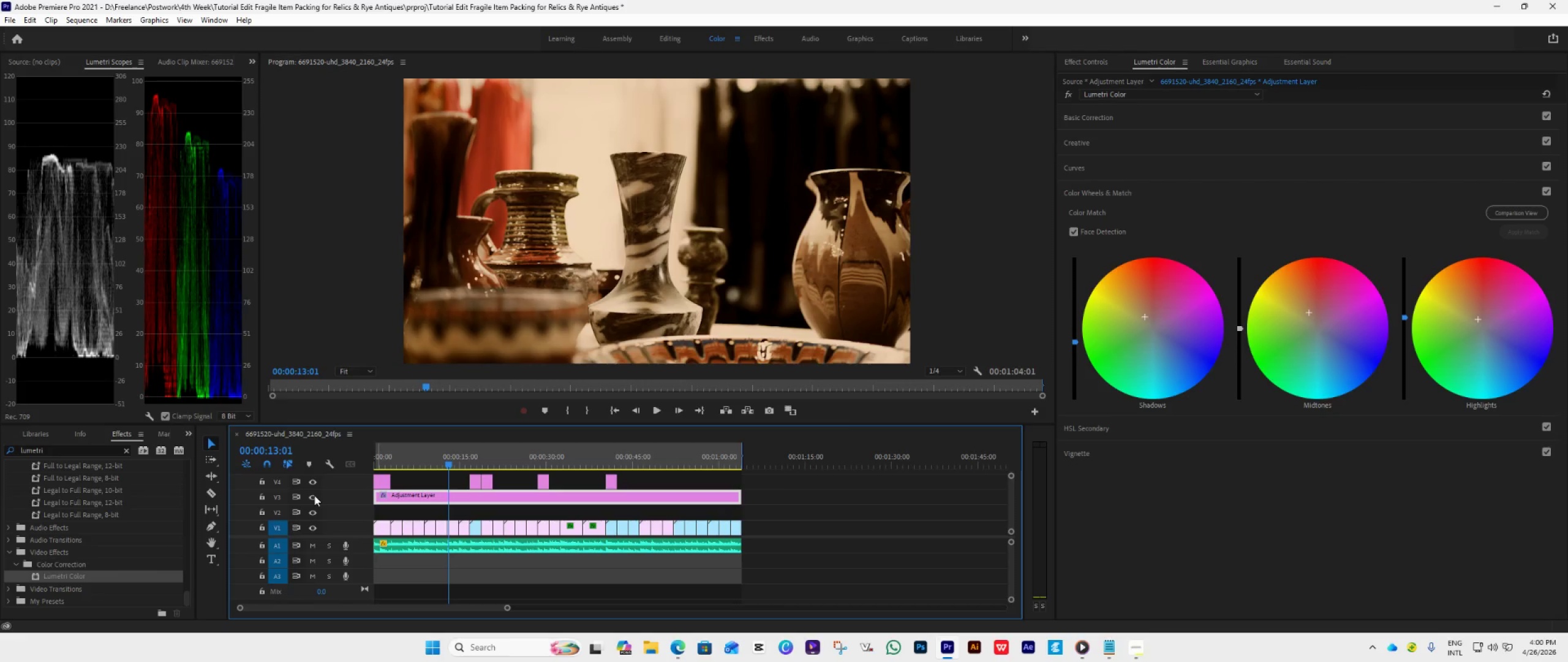 
left_click_drag(start_coordinate=[447, 463], to_coordinate=[415, 490])
 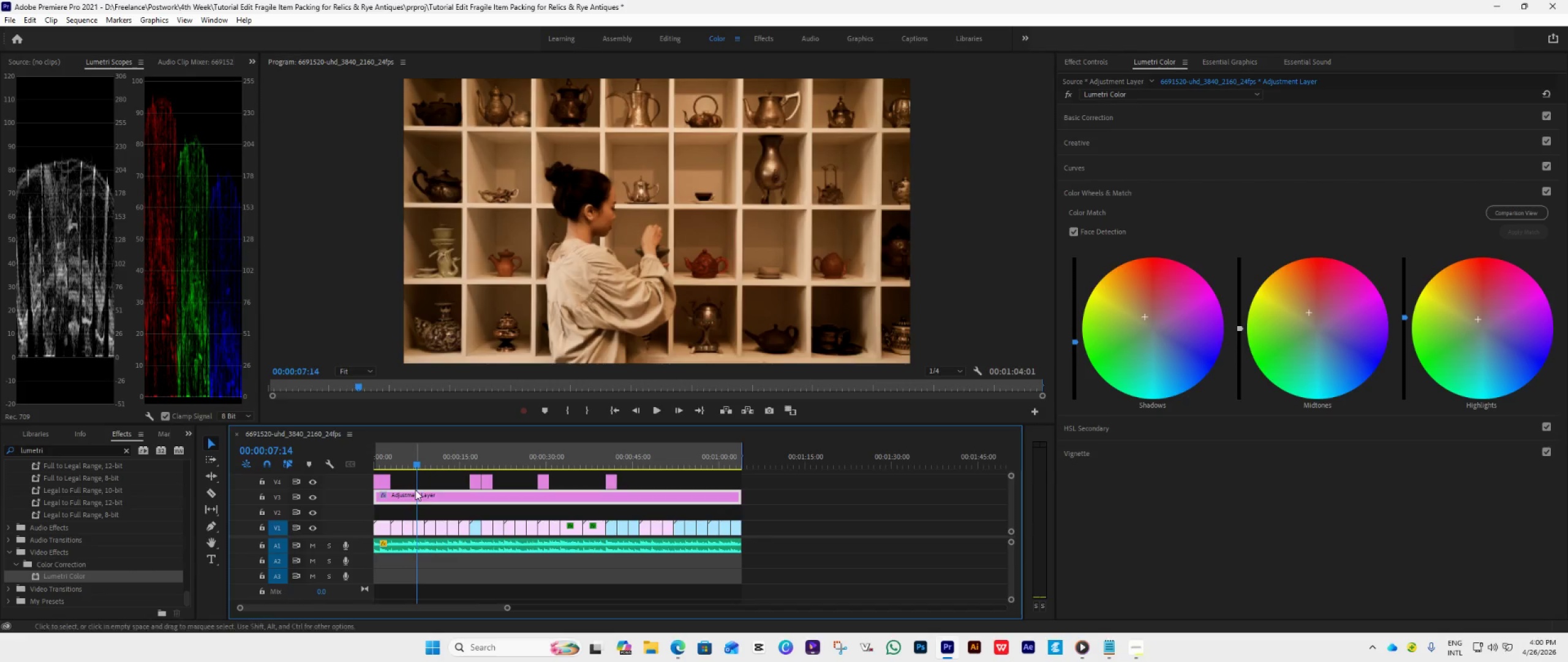 
key(Space)
 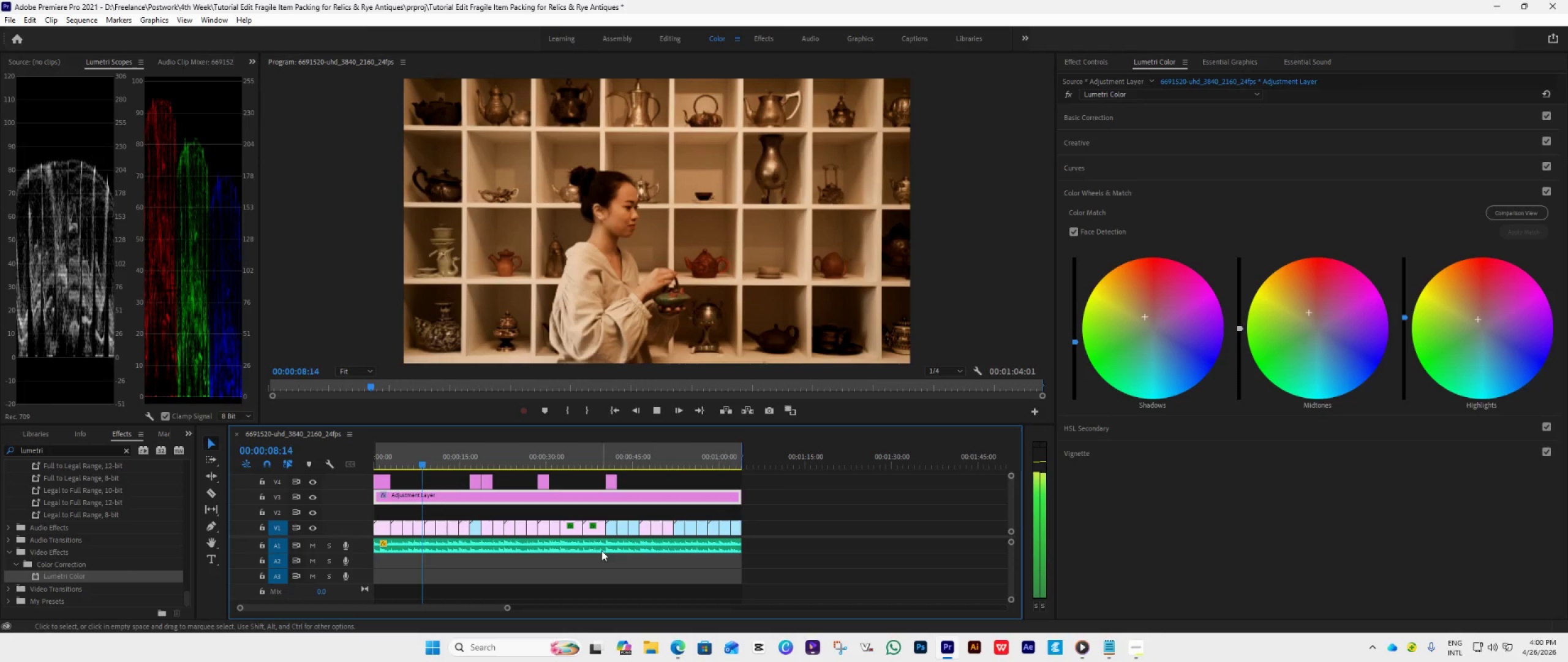 
key(Space)
 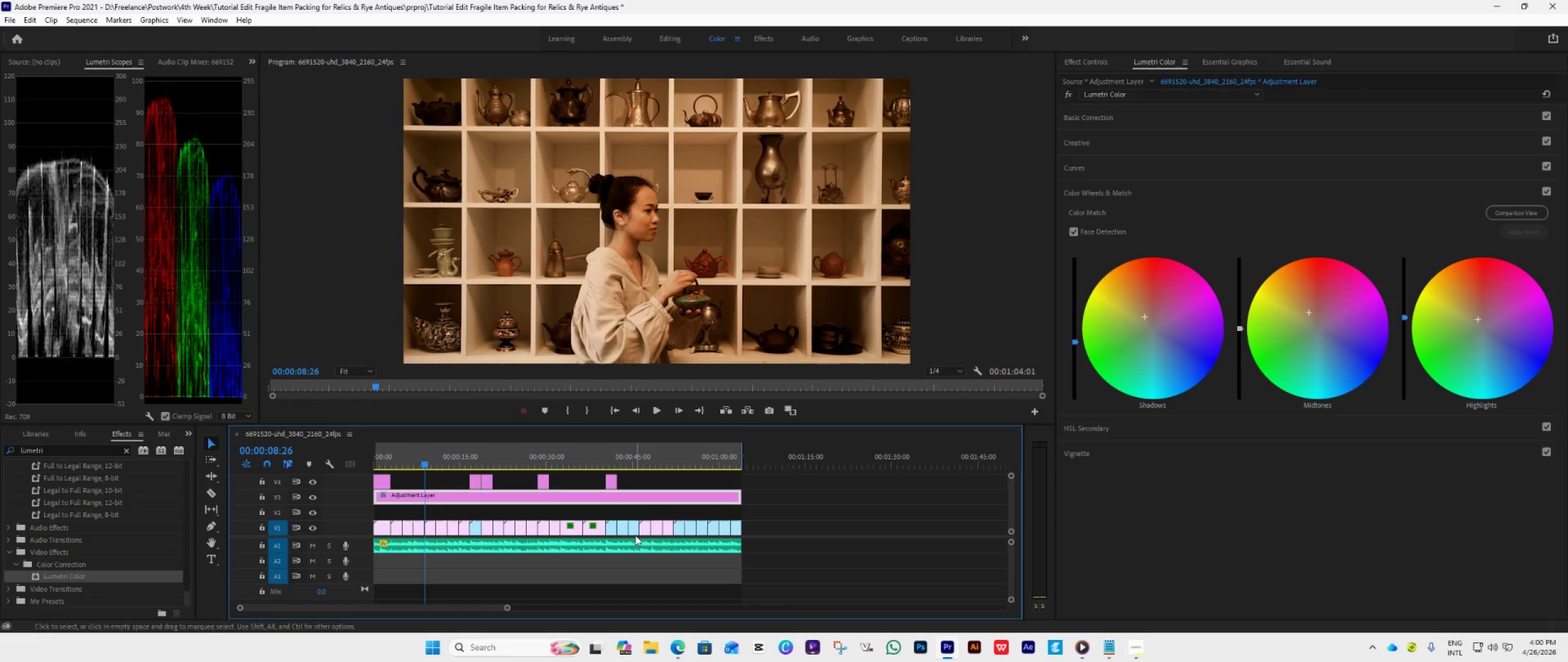 
key(Control+S)
 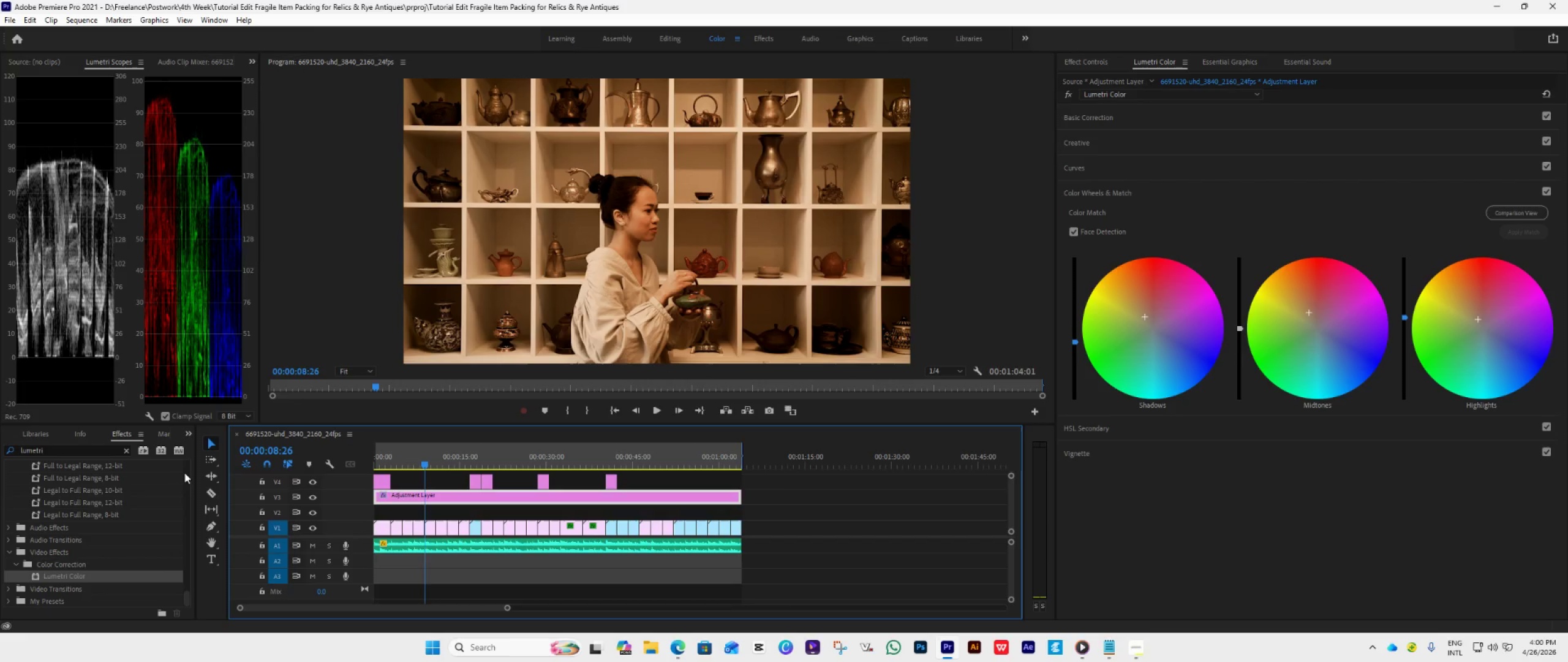 
left_click([195, 435])
 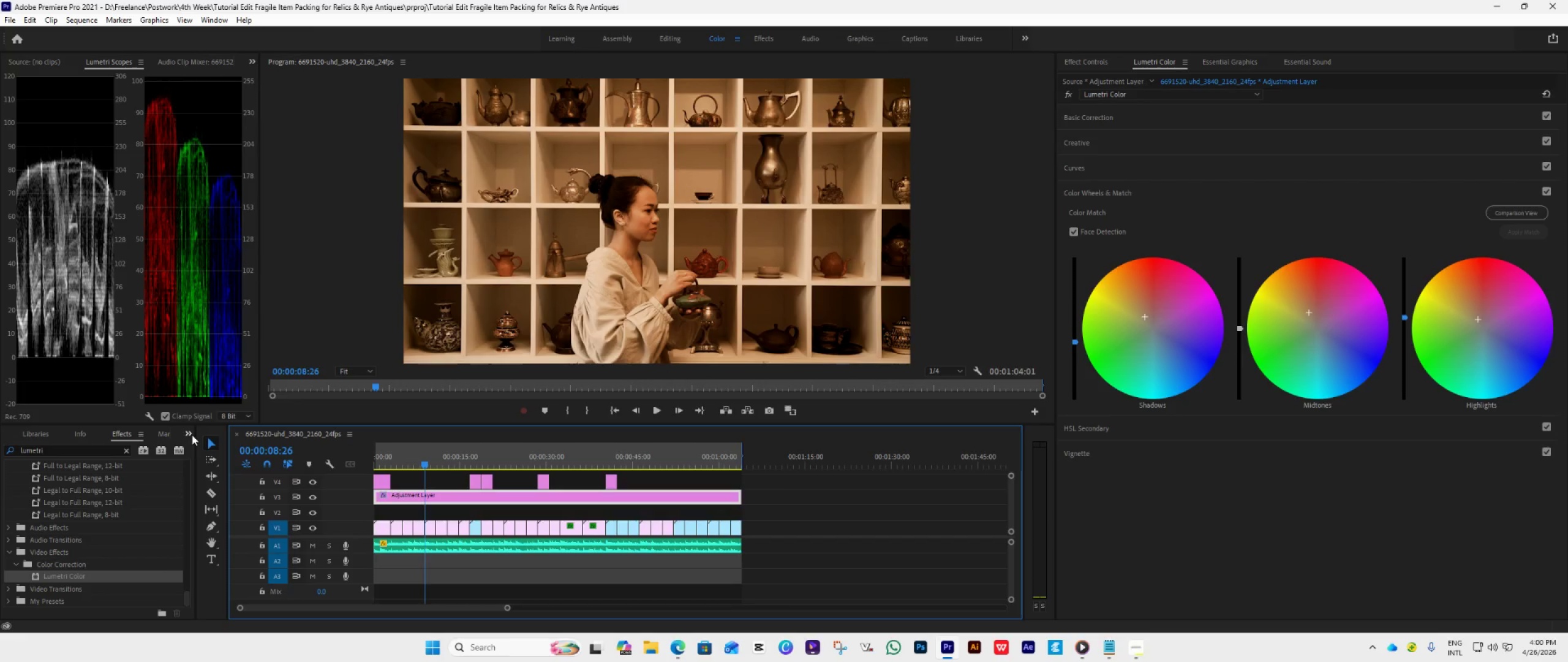 
left_click([188, 433])
 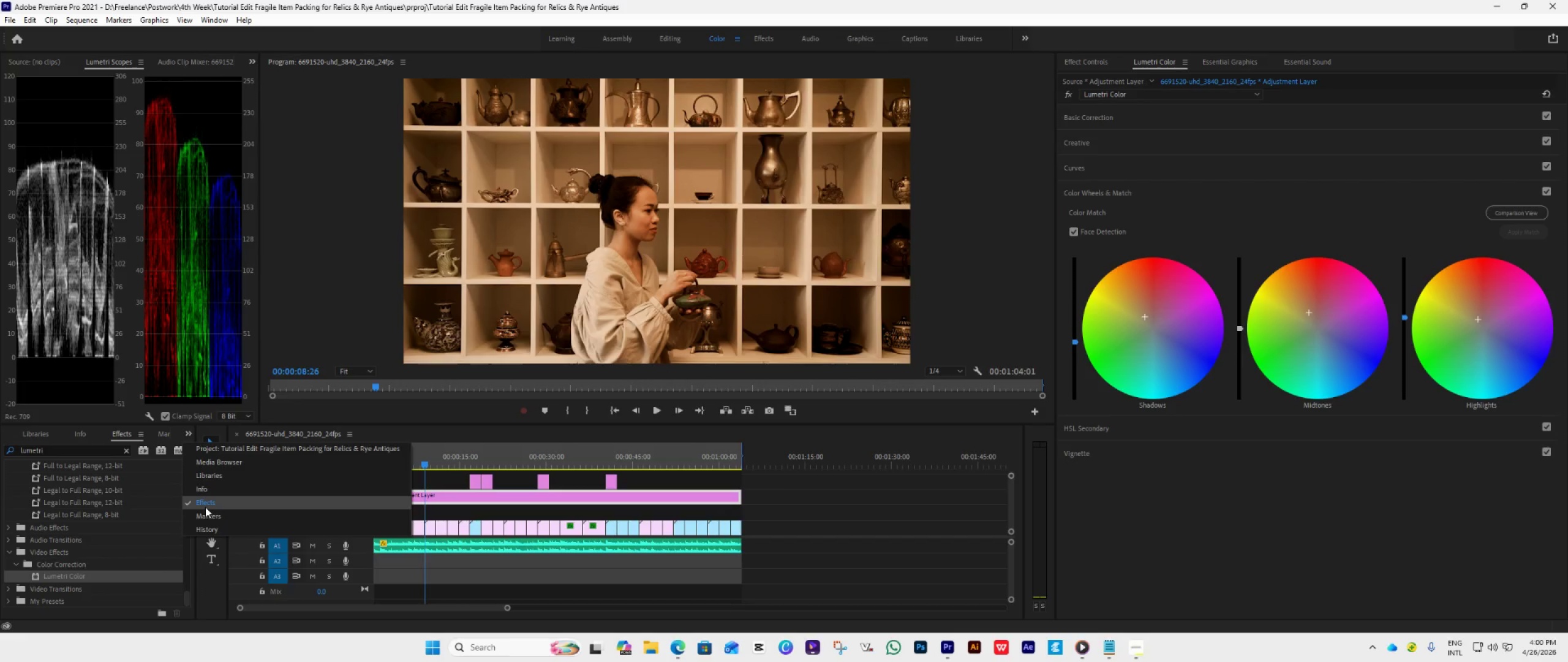 
wait(6.56)
 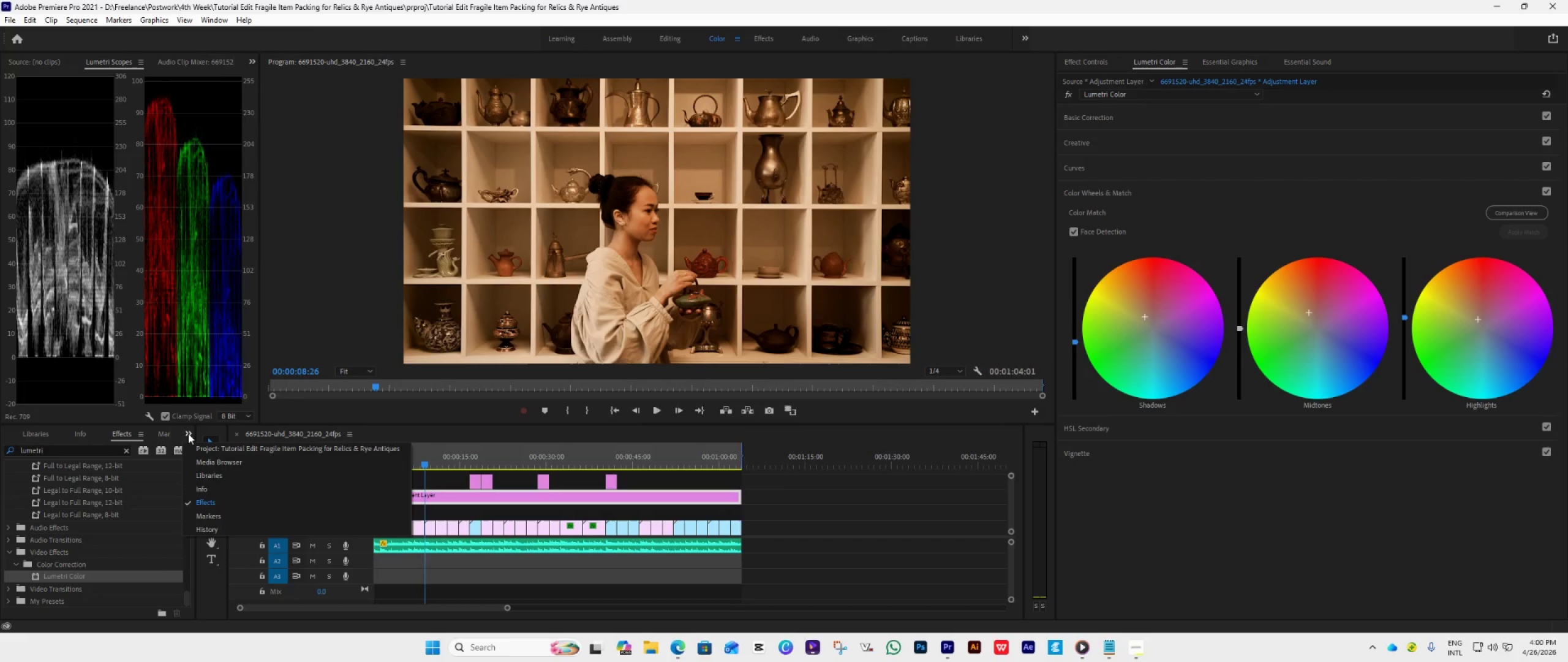 
left_click([258, 451])
 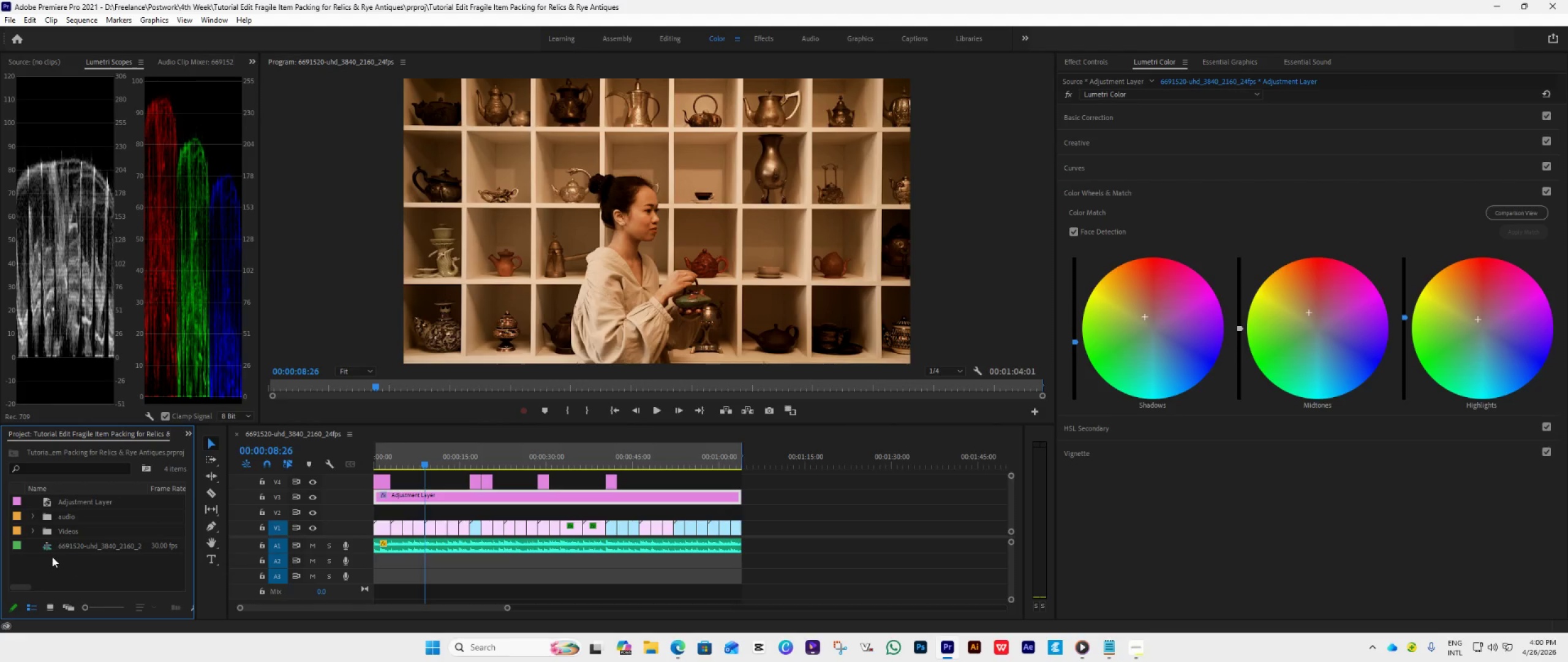 
right_click([52, 557])
 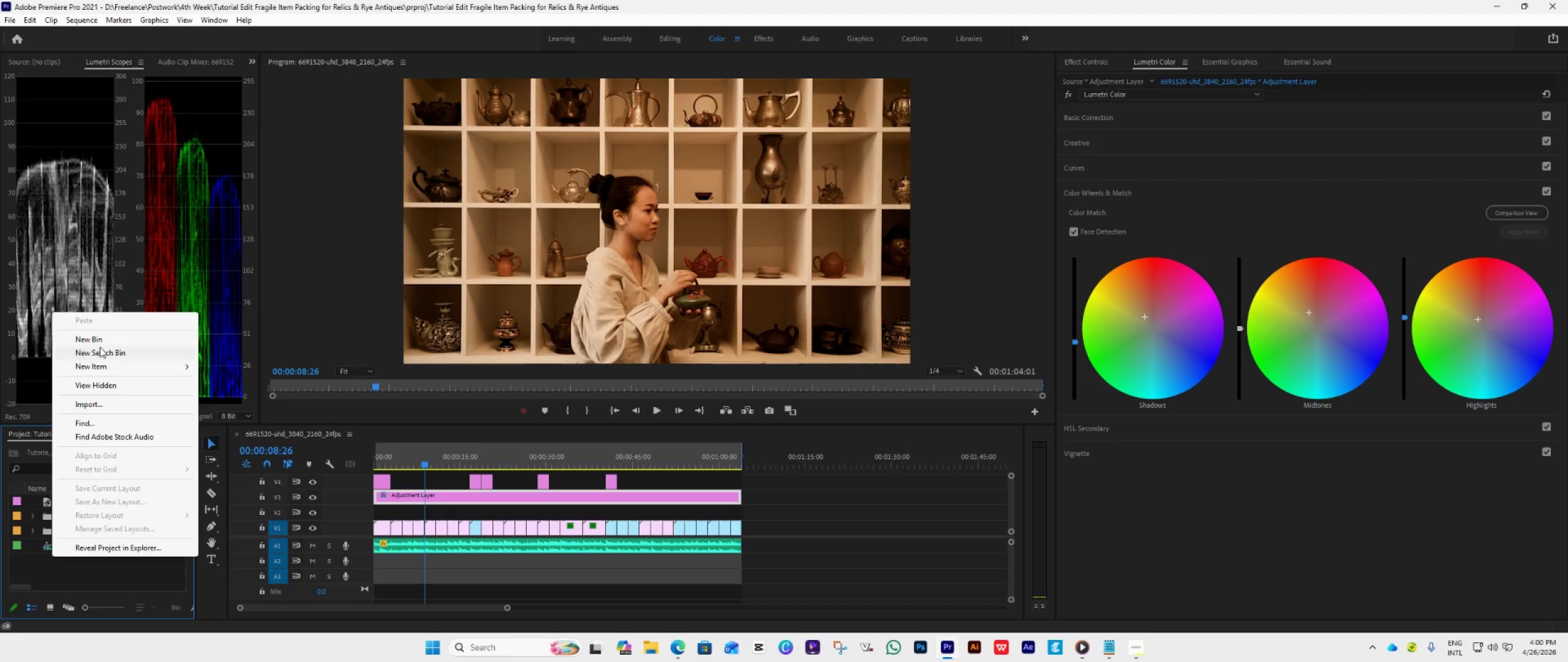 
left_click([102, 344])
 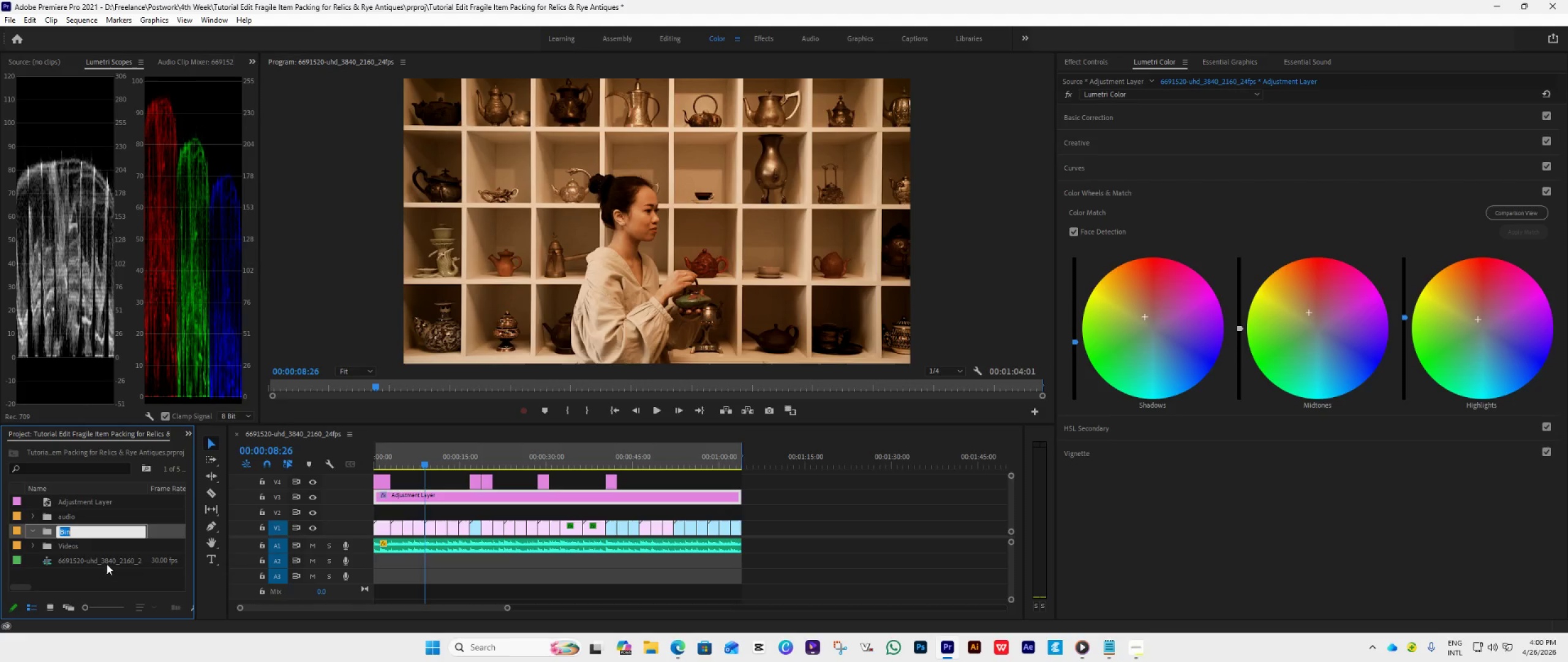 
type(Sequ)
 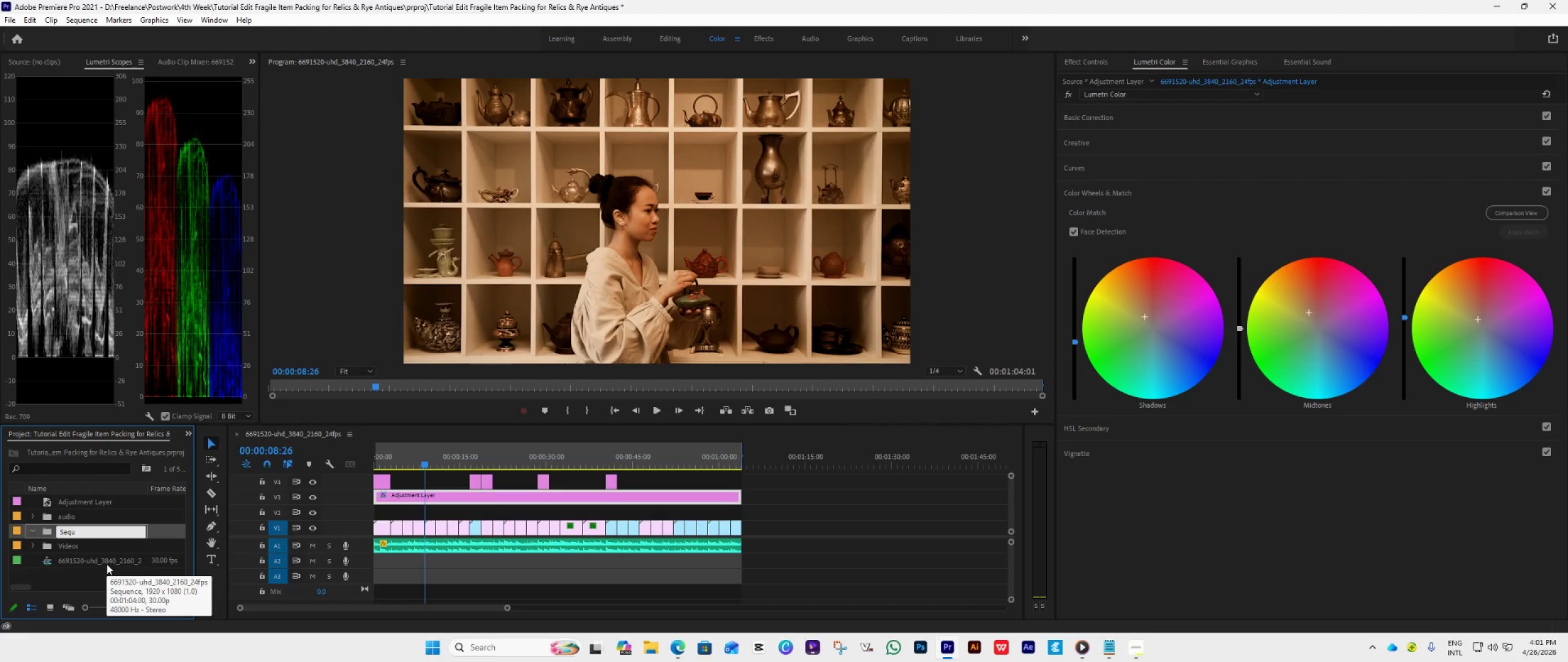 
wait(5.23)
 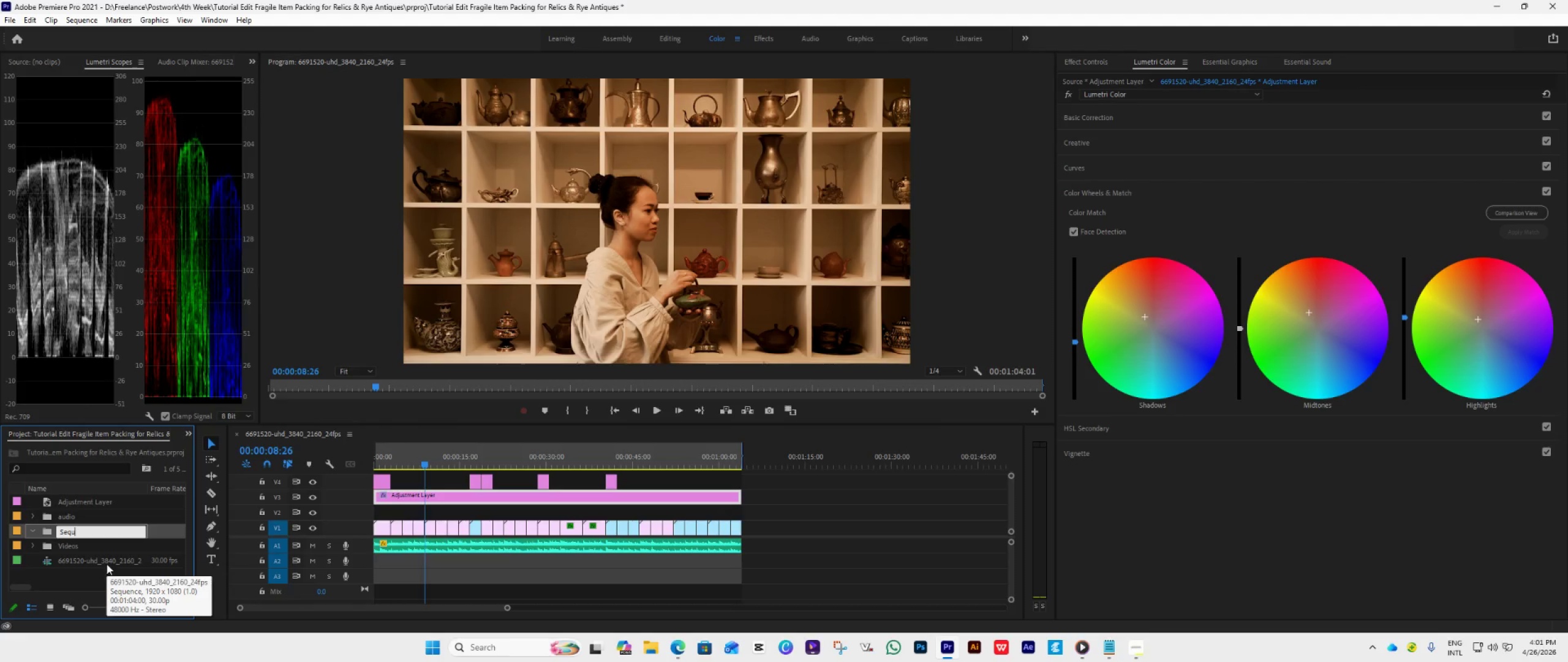 
type(ence)
 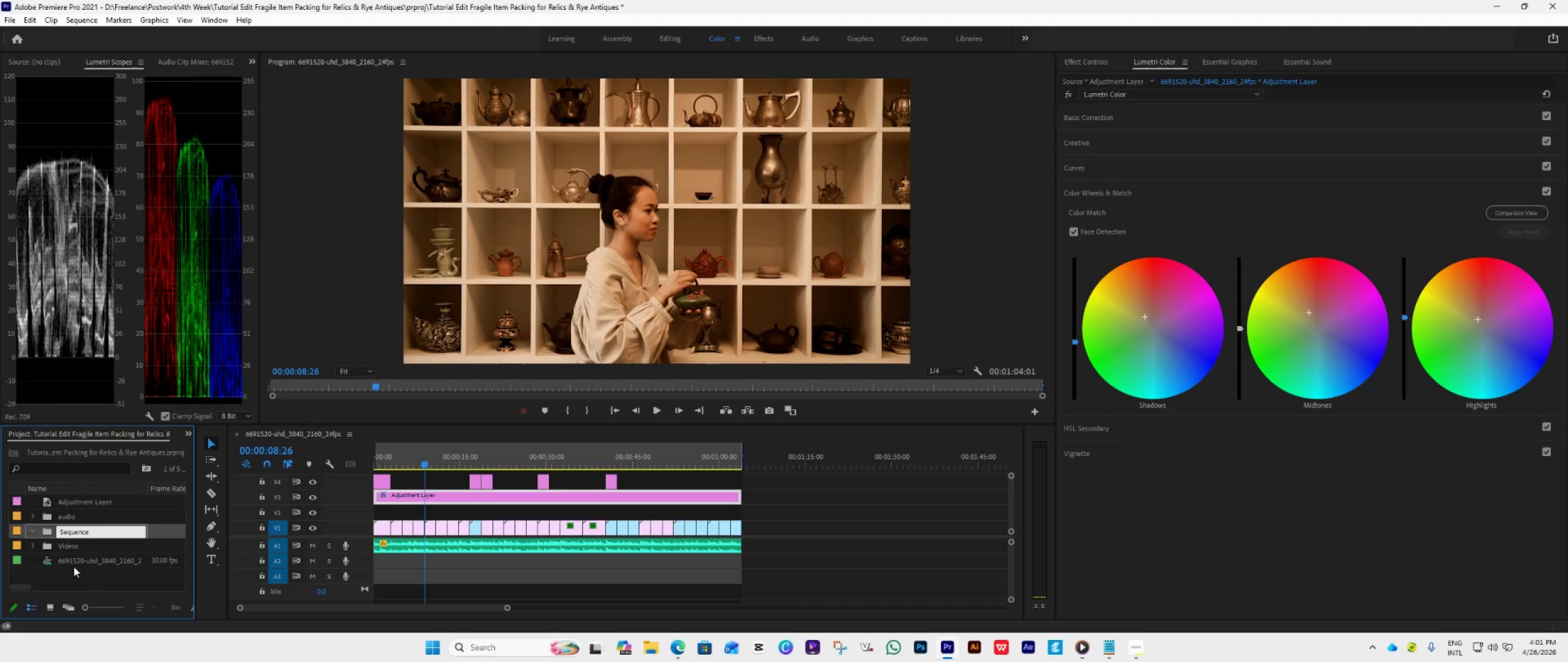 
left_click([66, 560])
 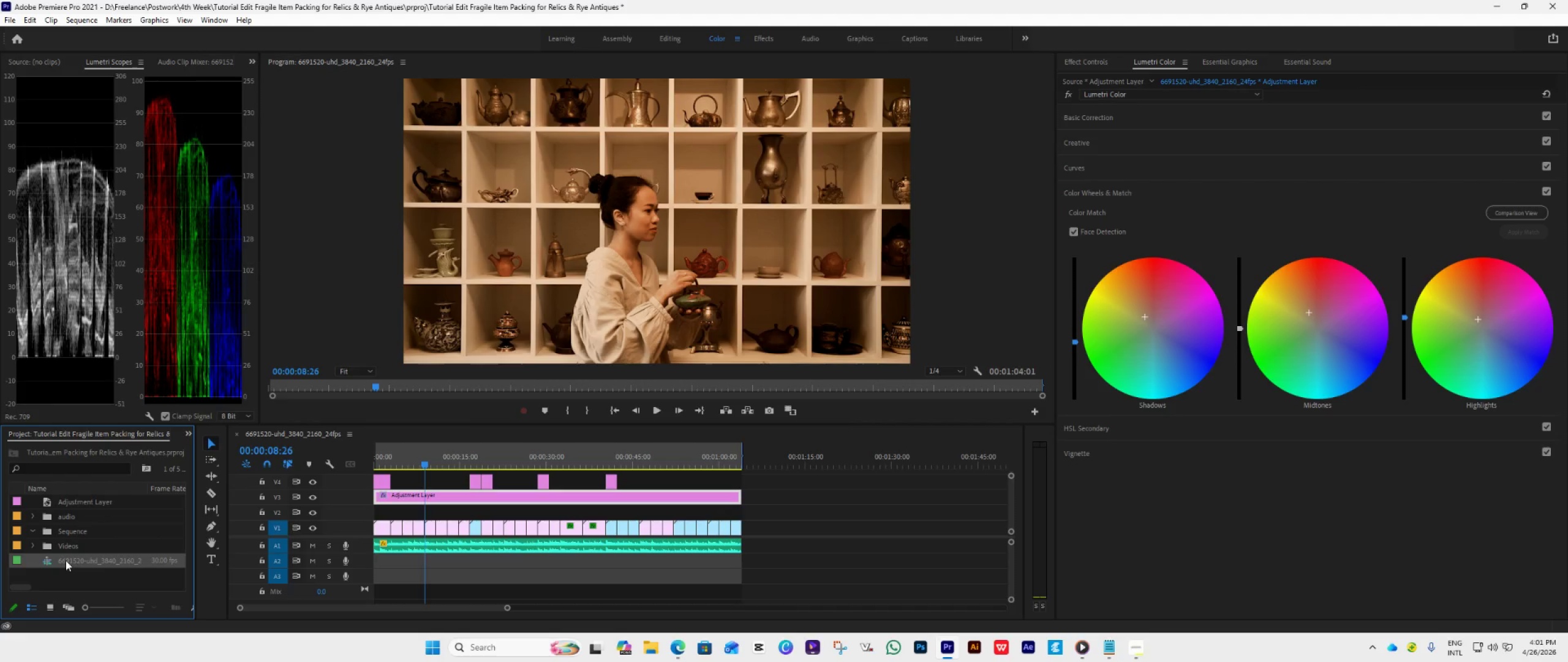 
left_click_drag(start_coordinate=[66, 560], to_coordinate=[74, 538])
 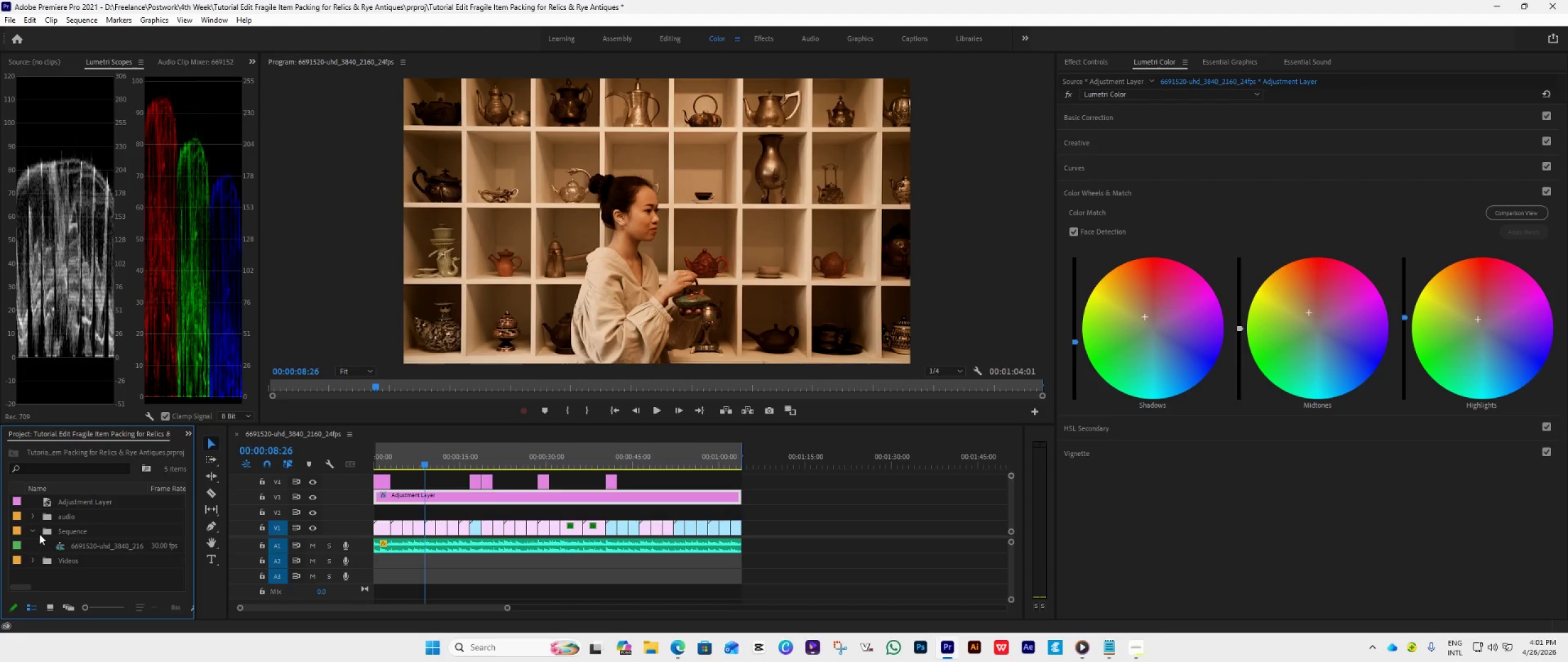 
left_click([31, 527])
 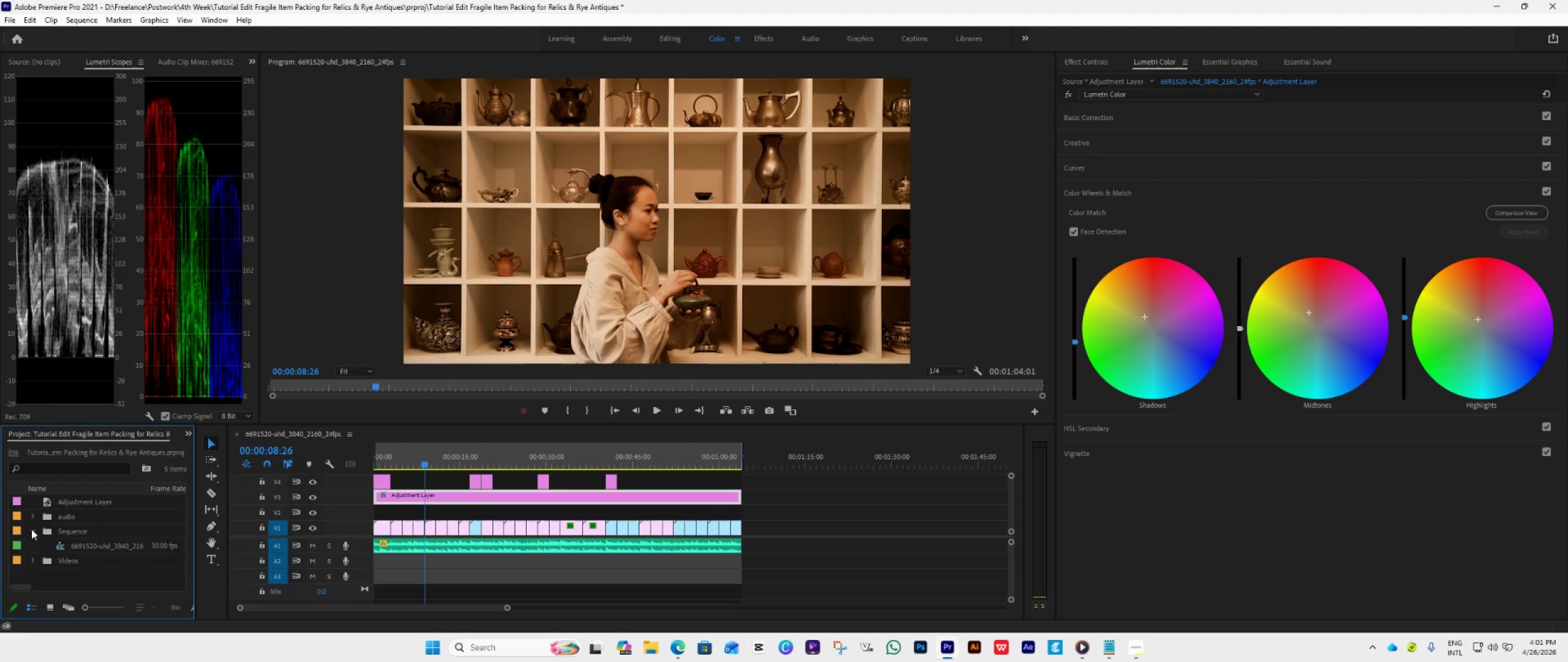 
left_click([31, 529])
 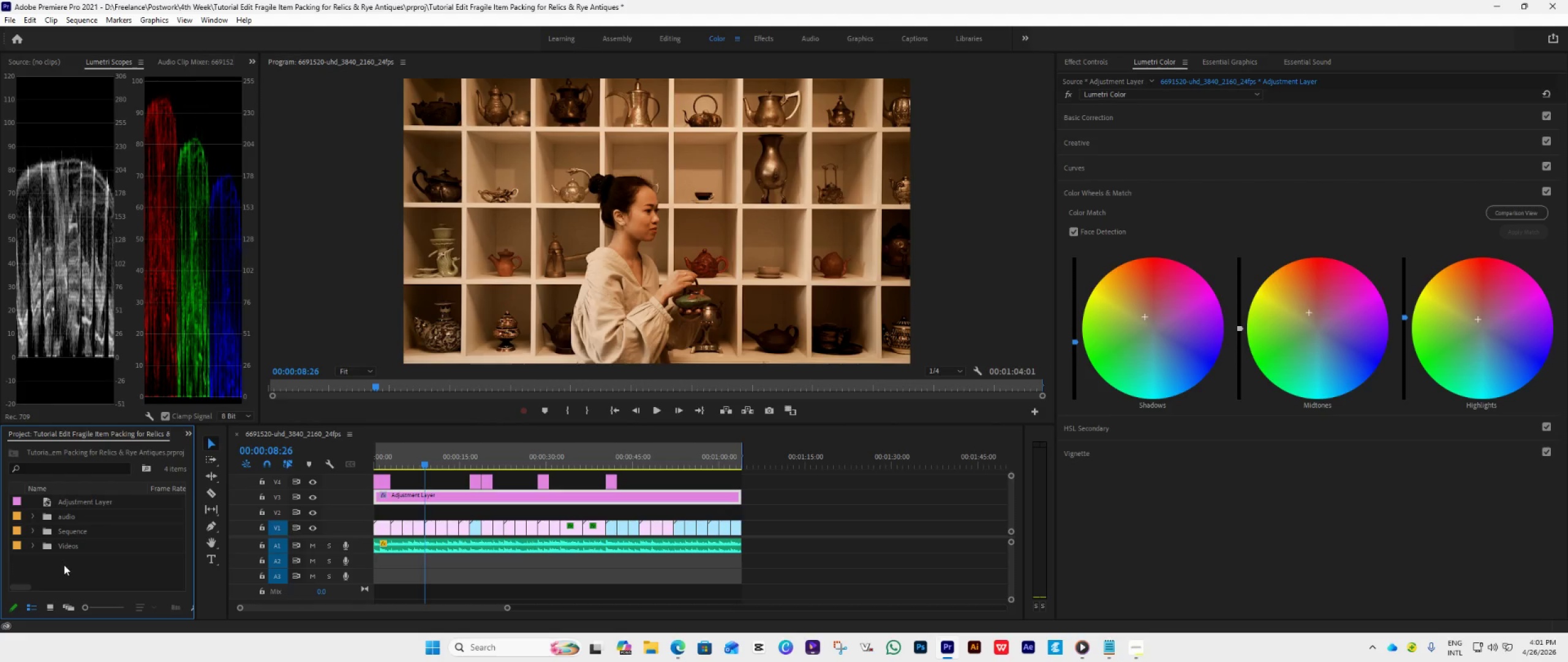 
right_click([64, 565])
 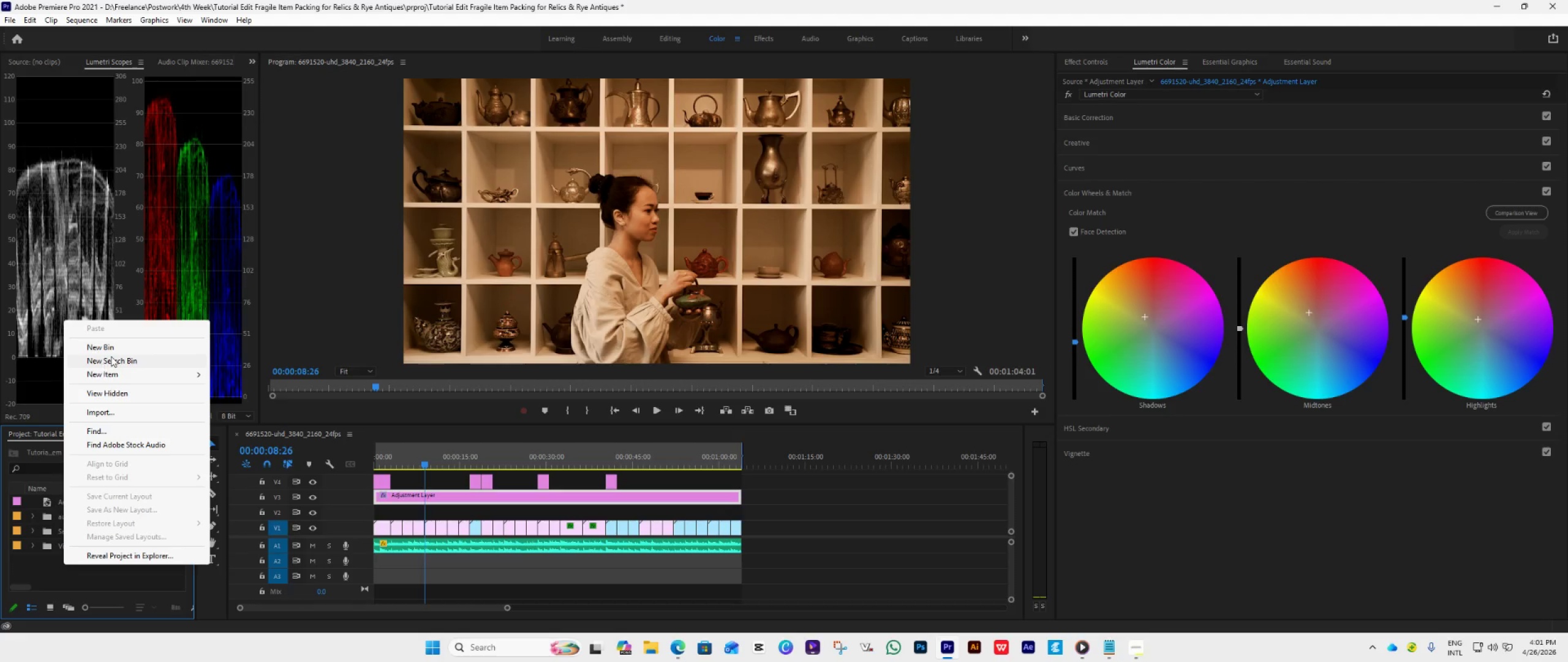 
left_click([115, 351])
 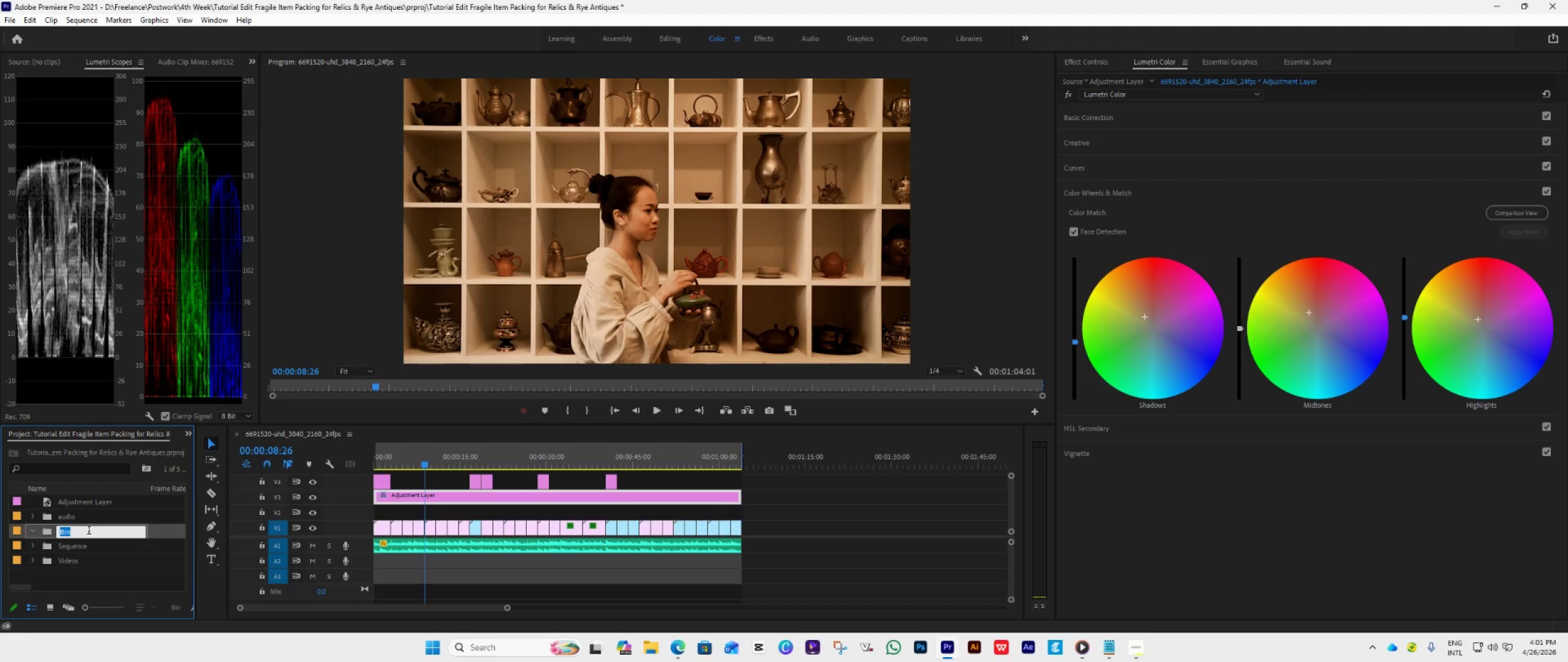 
type(Adjustment Layer)
 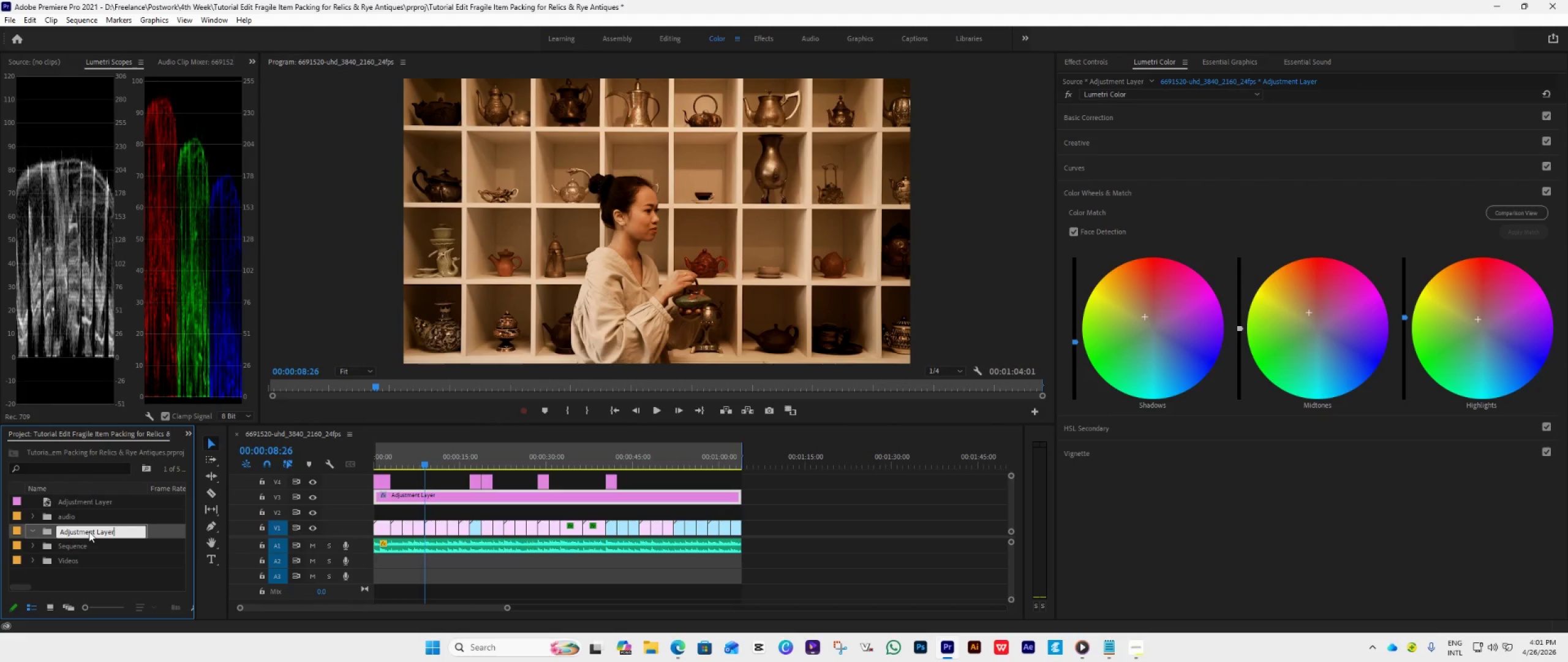 
left_click([55, 570])
 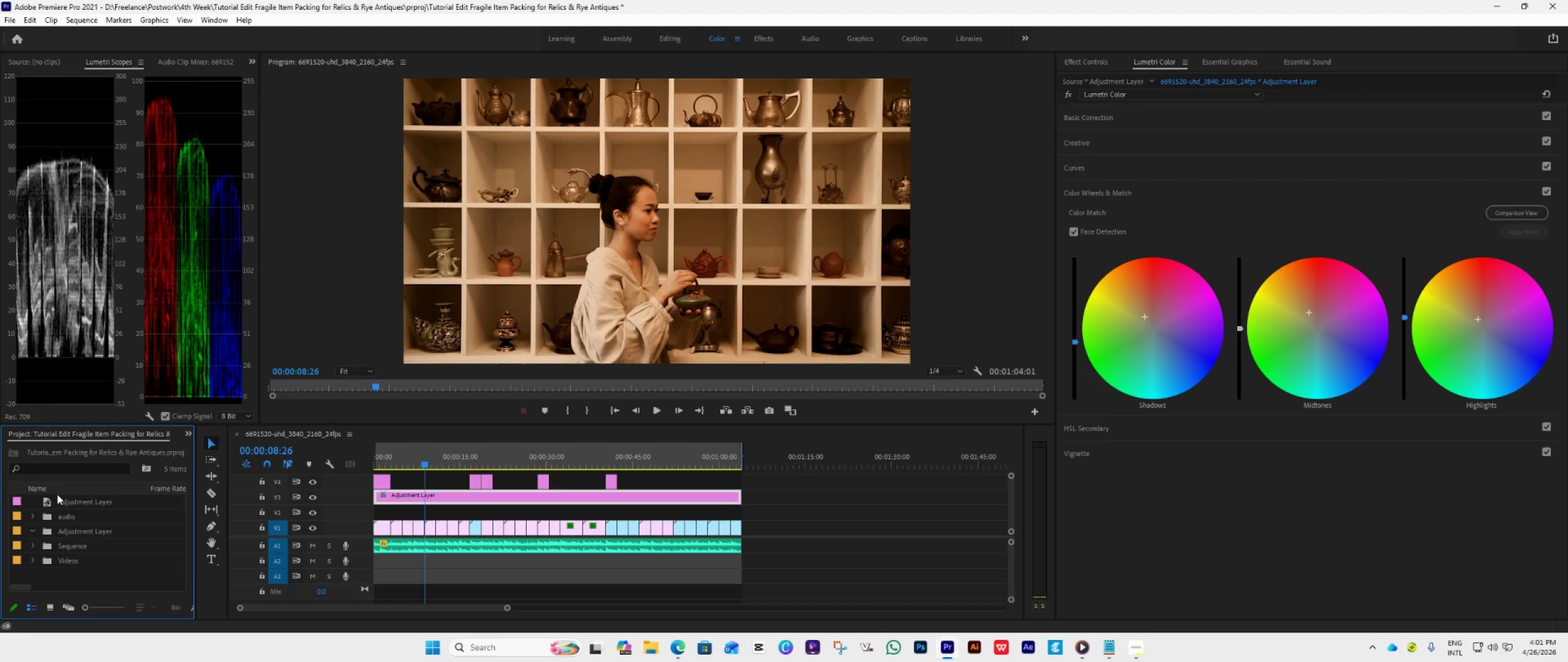 
left_click([59, 504])
 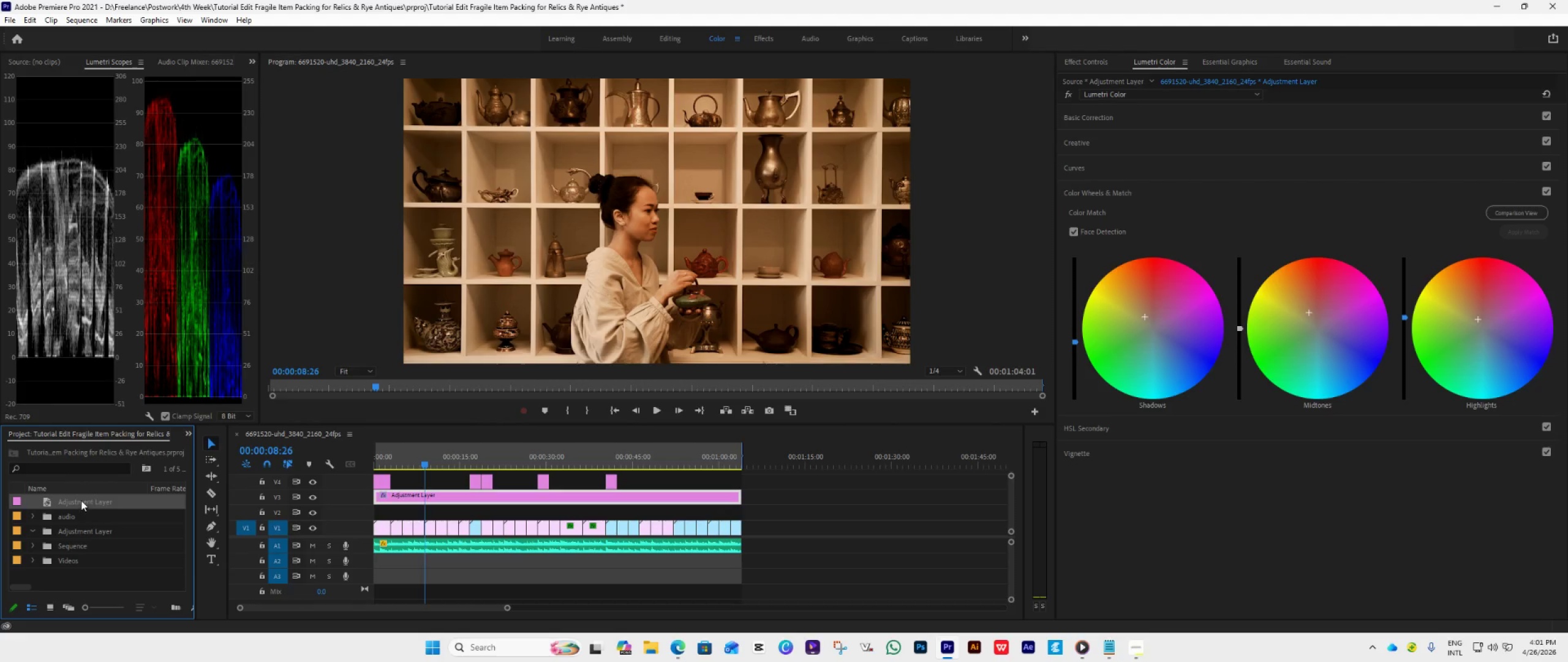 
left_click_drag(start_coordinate=[81, 500], to_coordinate=[79, 536])
 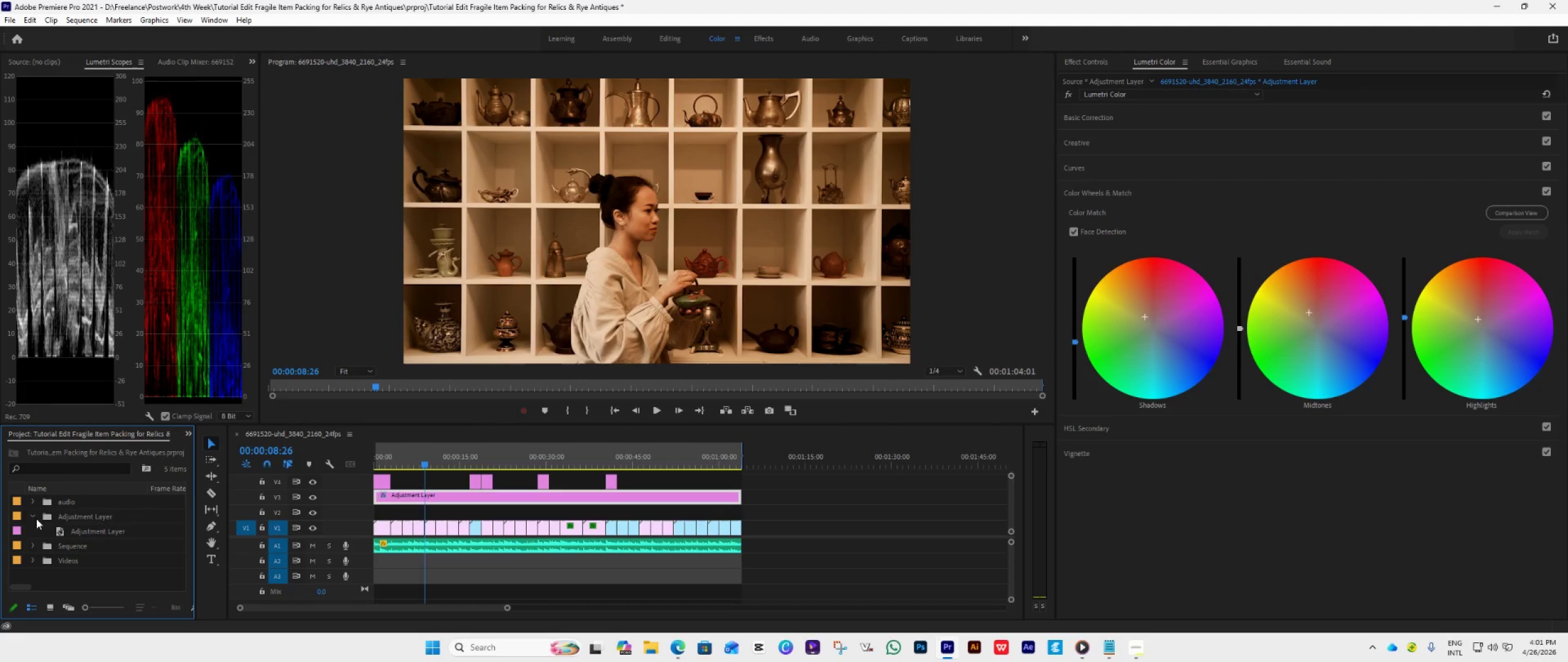 
left_click([32, 514])
 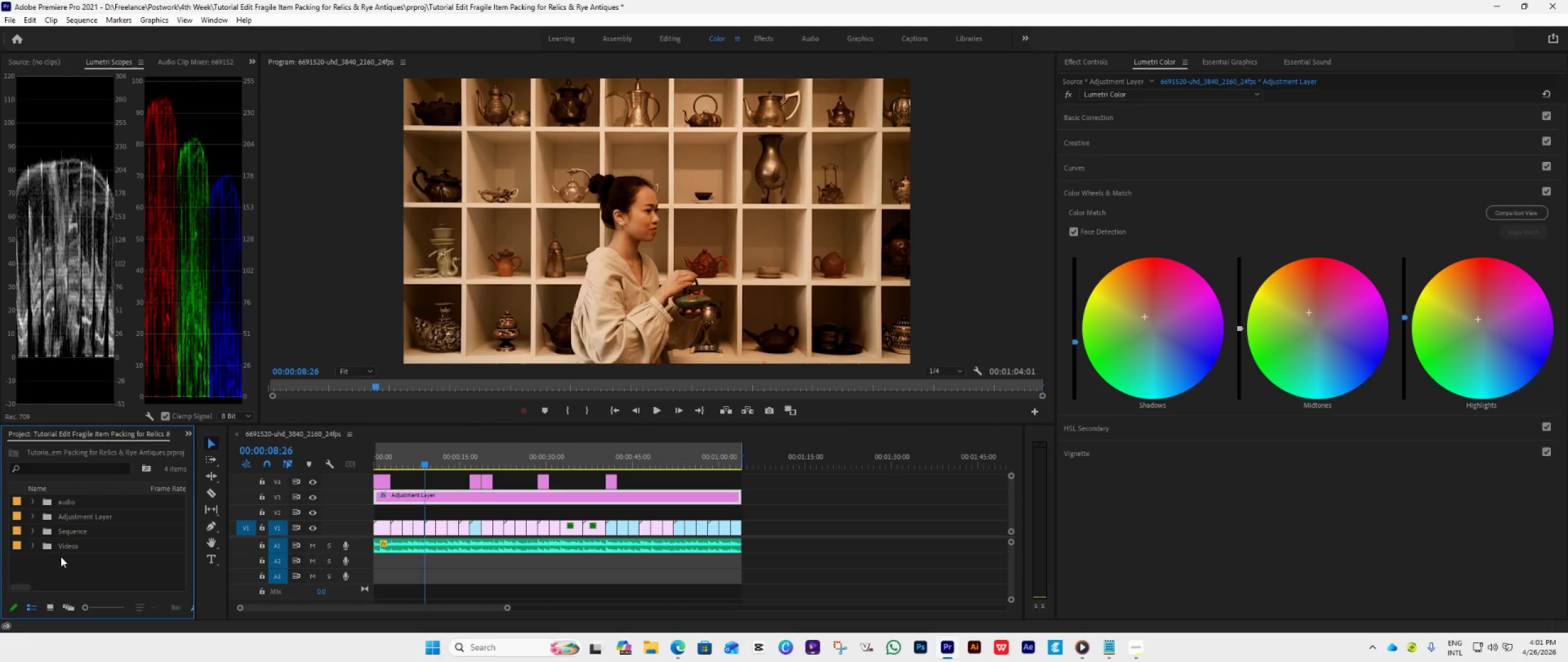 
right_click([61, 556])
 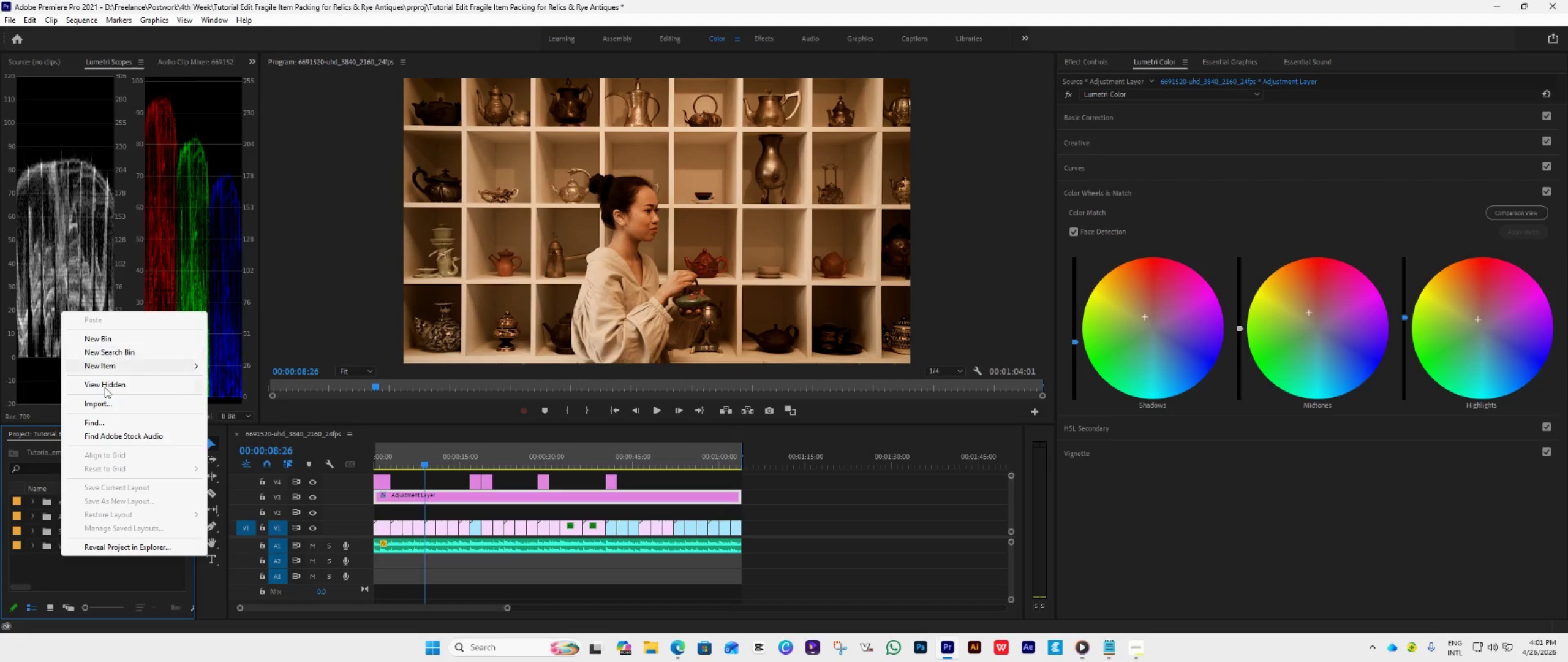 
left_click([104, 580])
 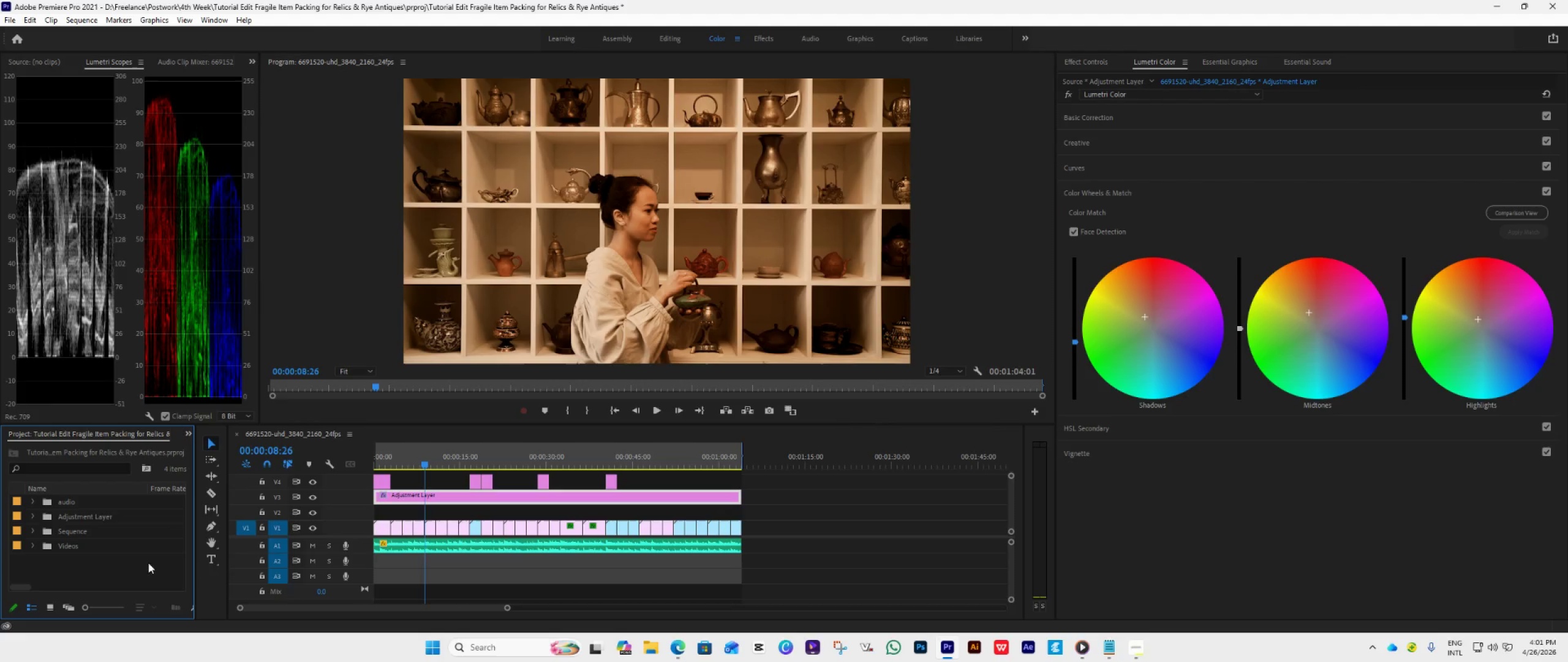 
mouse_move([488, 539])
 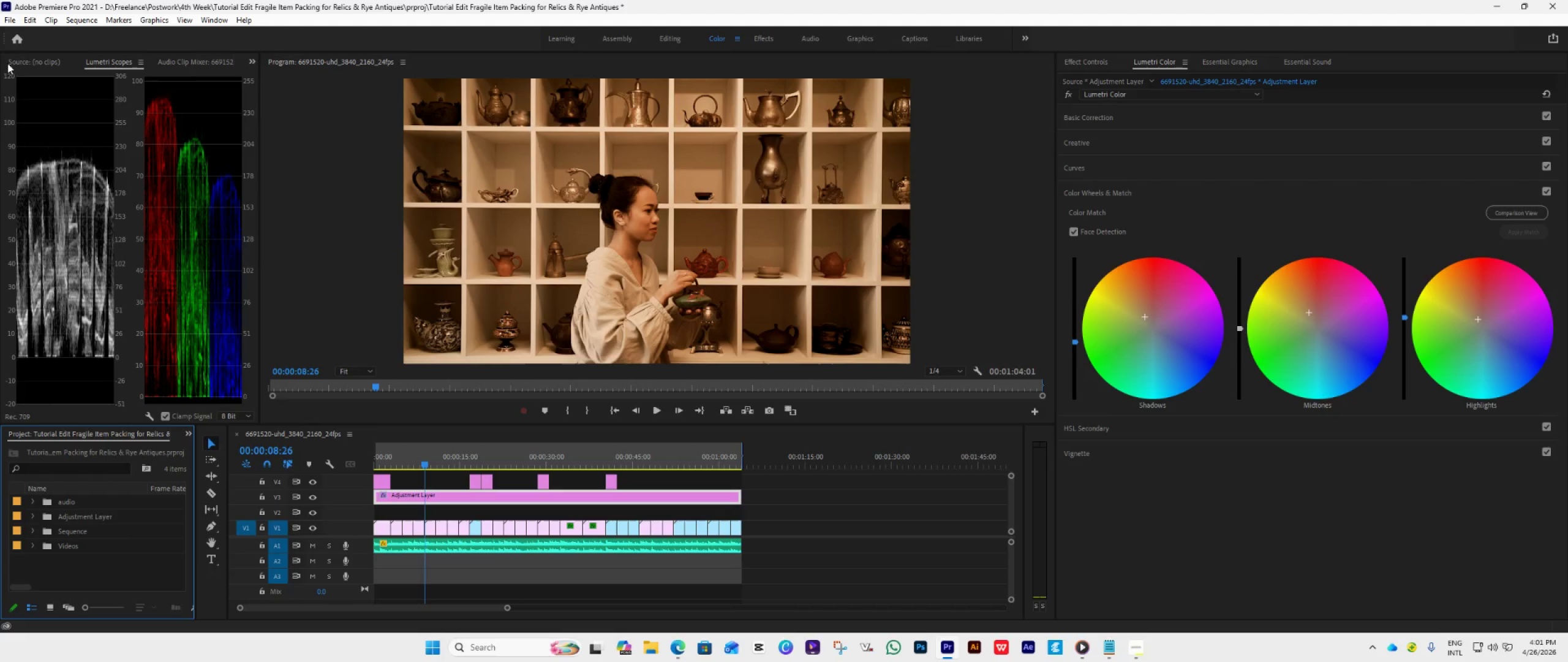 
left_click([24, 18])
 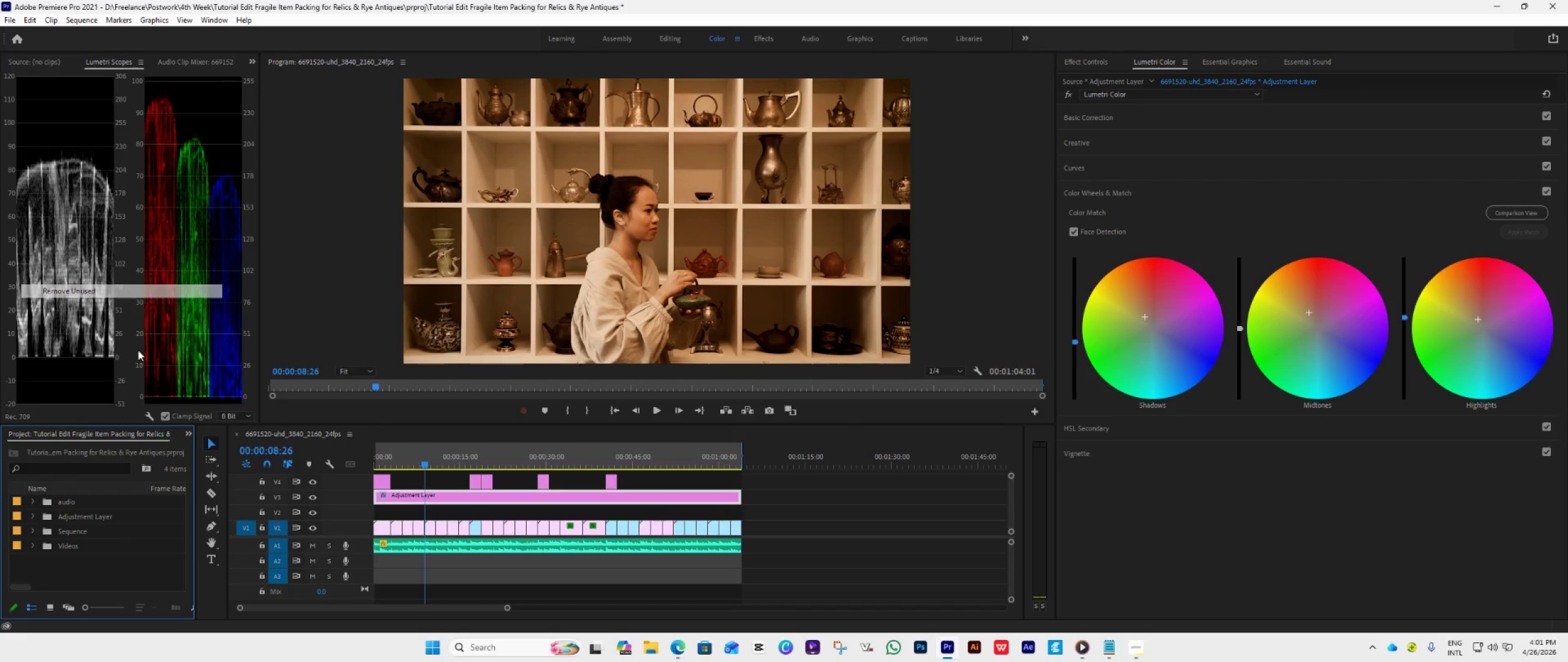 
left_click([102, 563])
 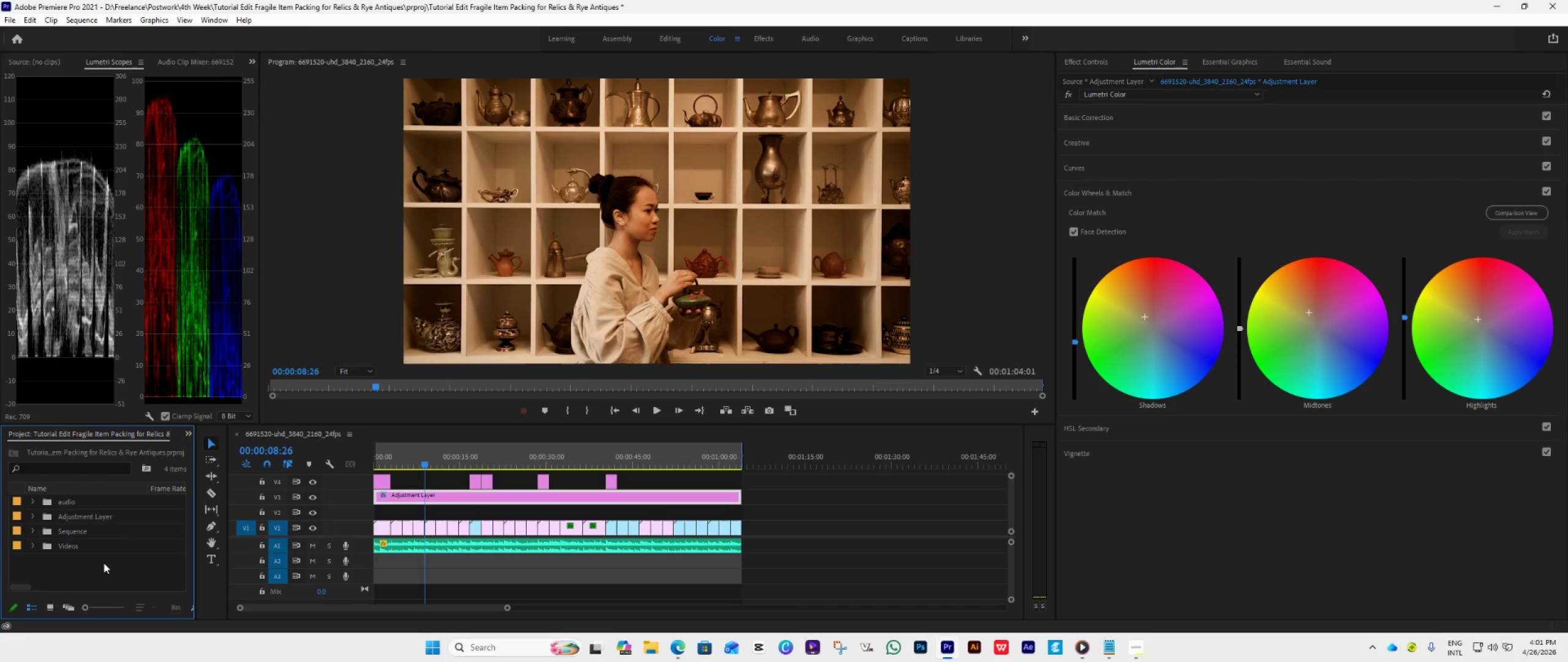 
key(Control+S)
 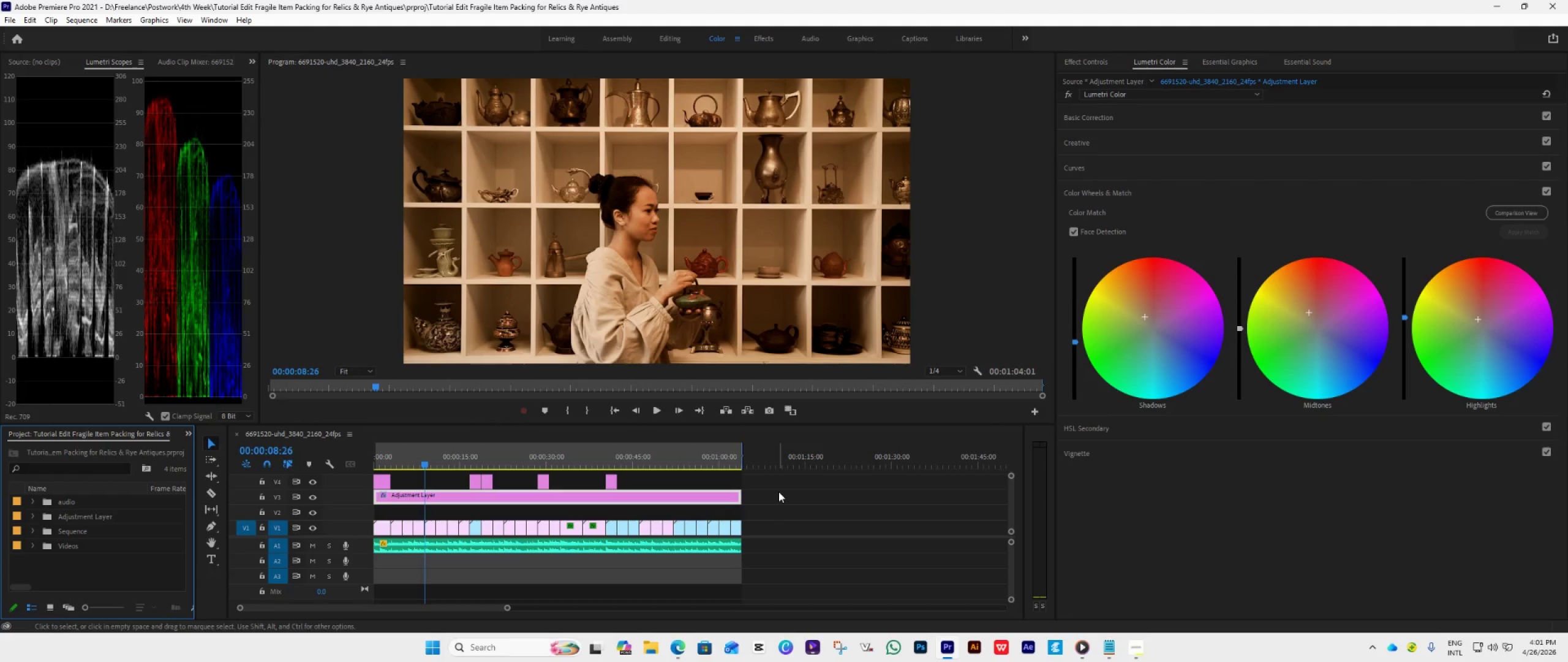 
scroll: coordinate [671, 501], scroll_direction: up, amount: 5.0
 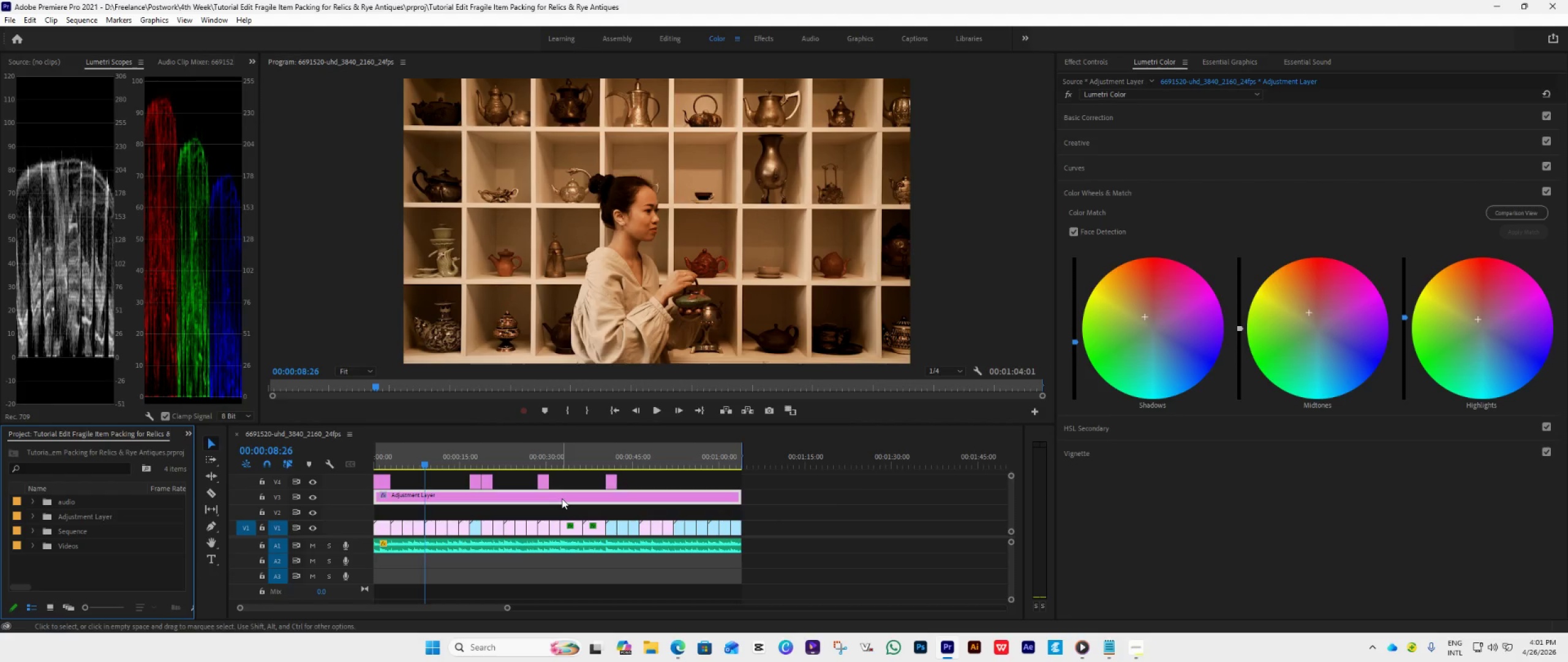 
right_click([561, 498])
 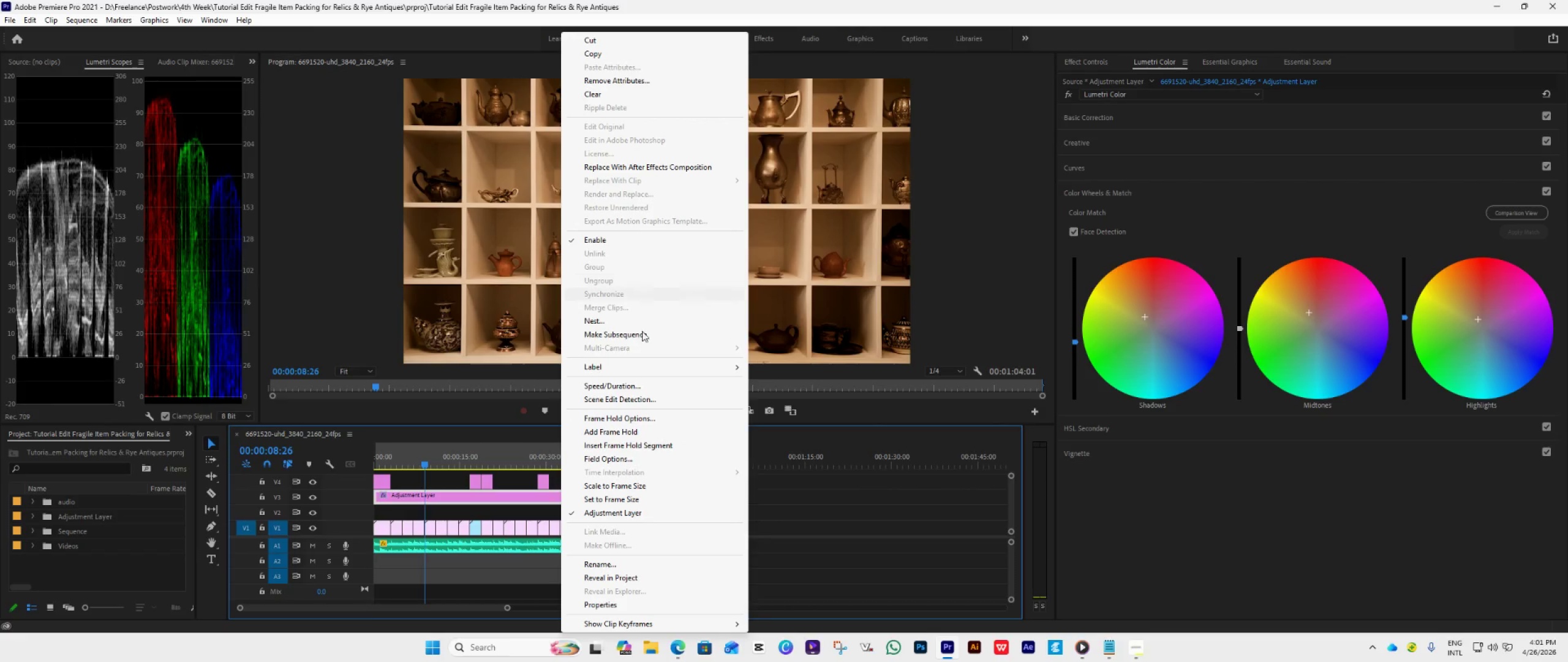 
left_click([669, 366])
 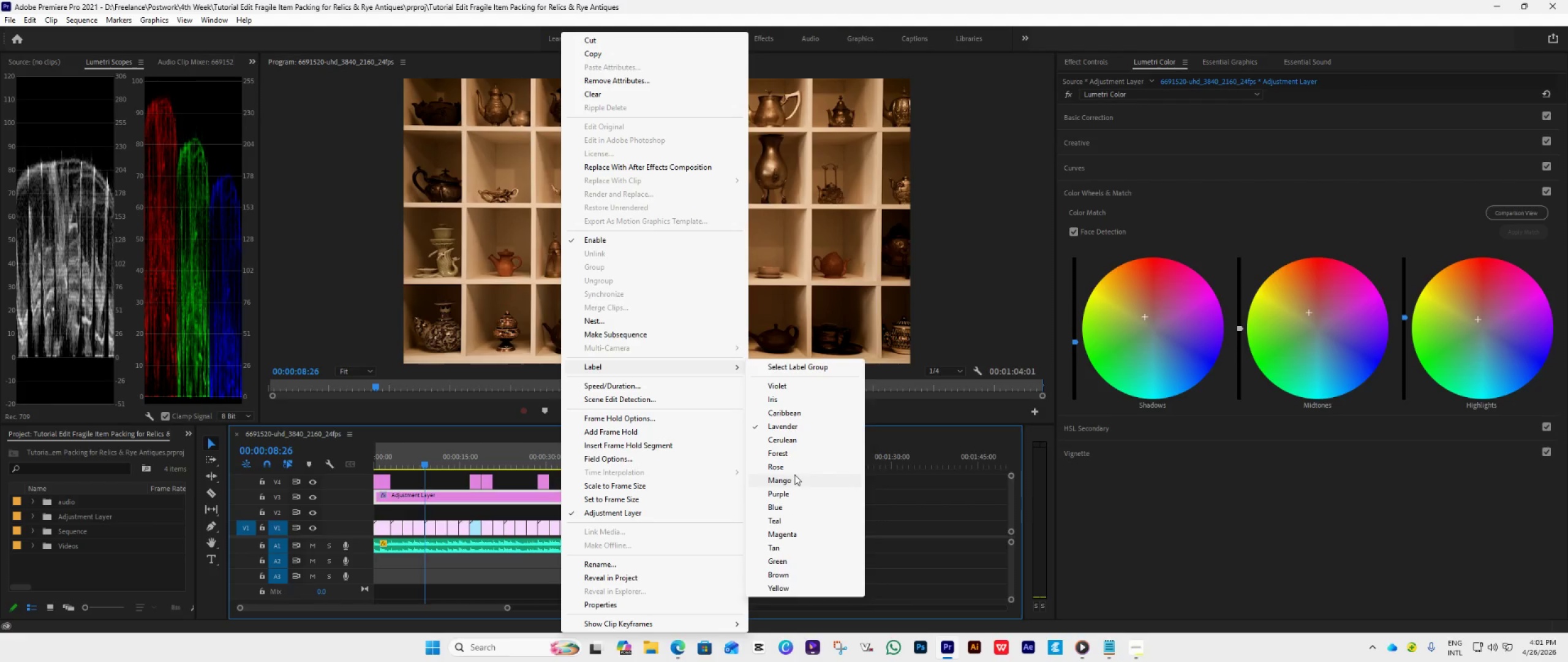 
wait(10.47)
 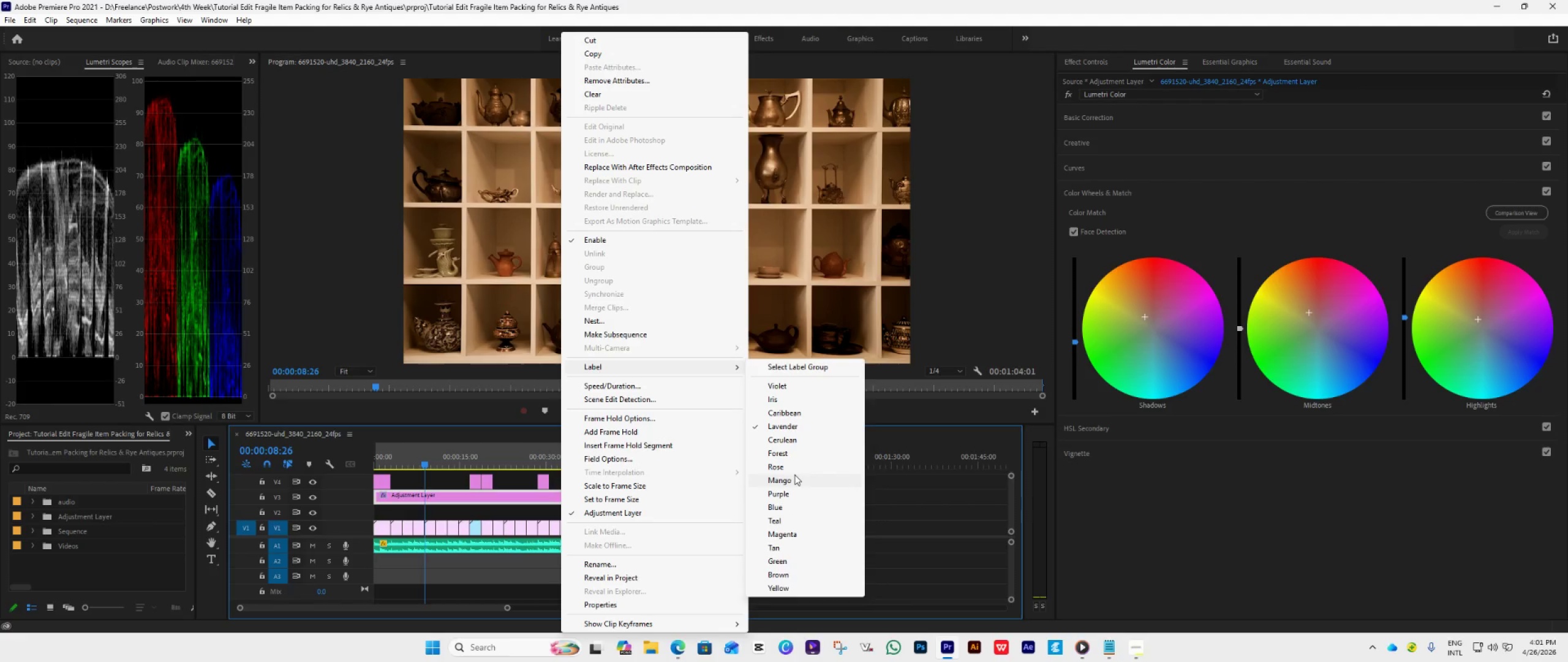 
left_click([801, 560])
 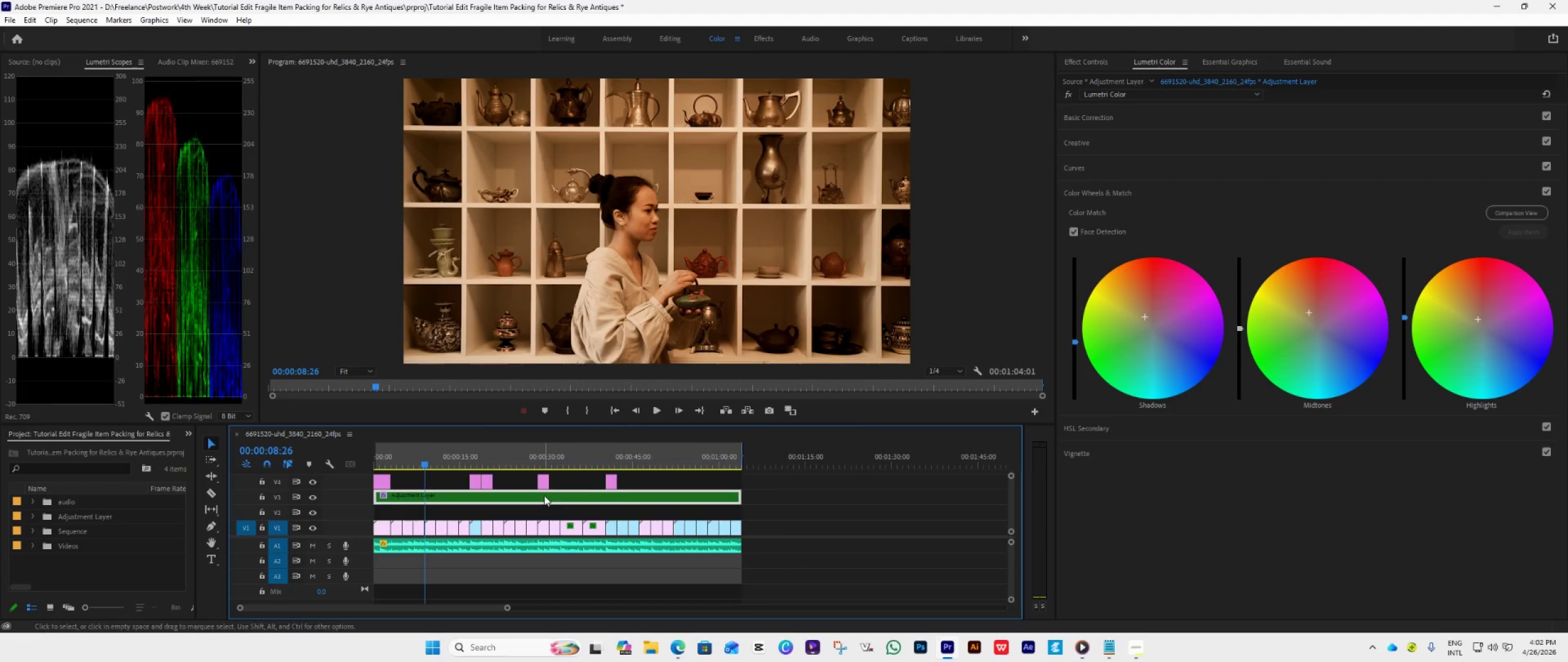 
right_click([544, 492])
 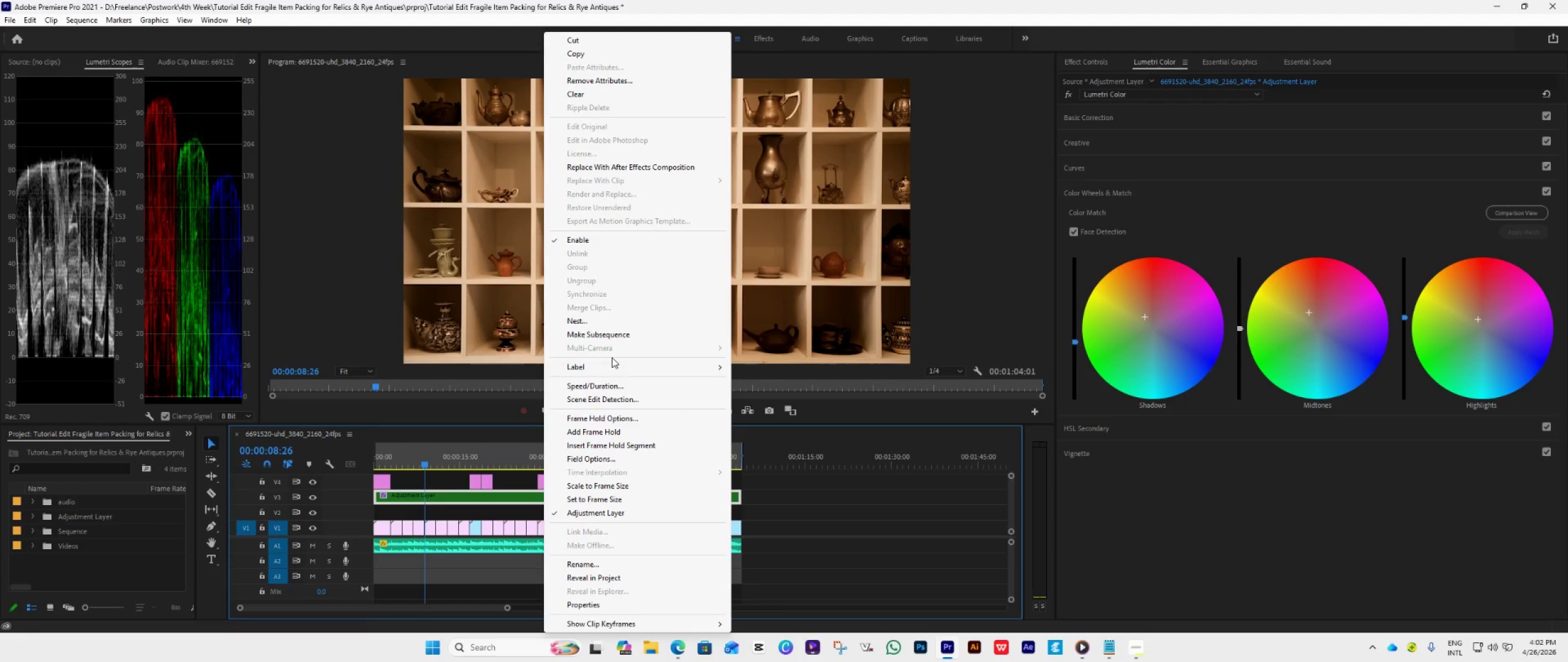 
double_click([606, 361])
 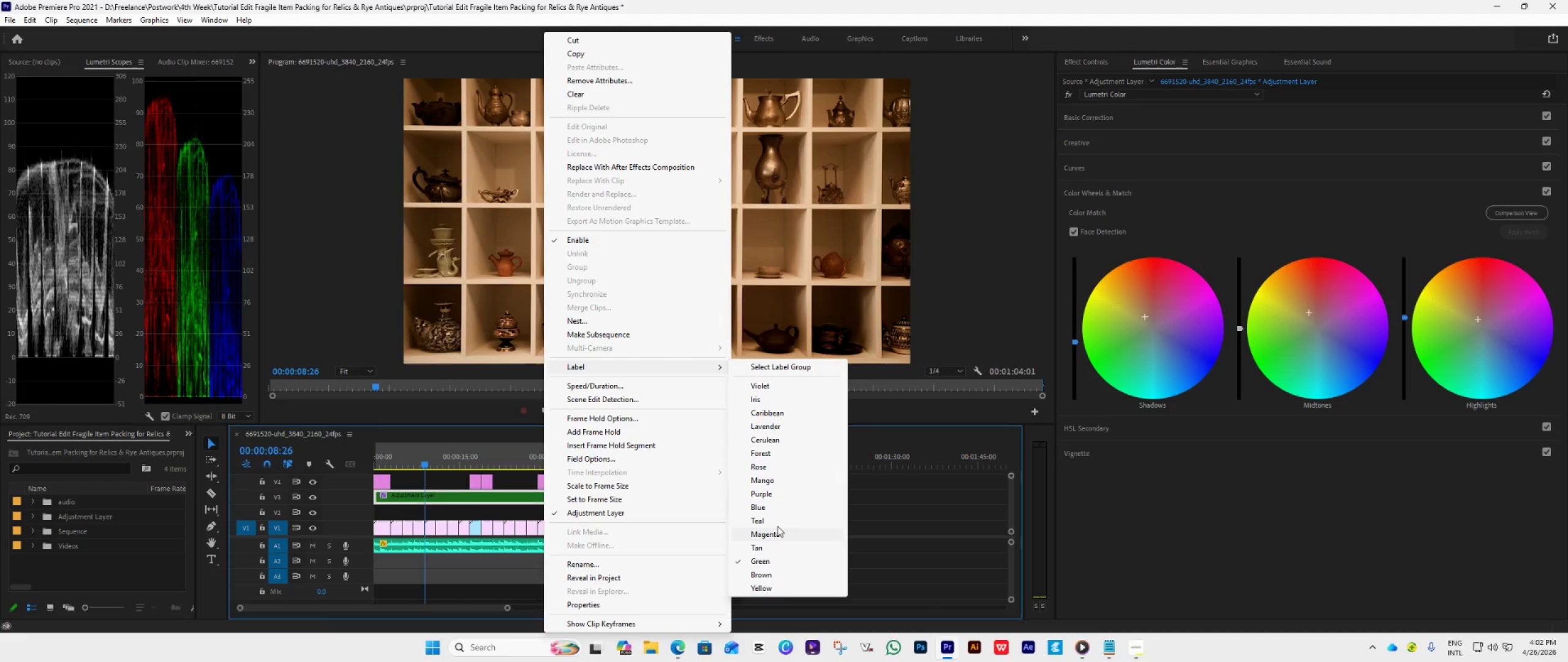 
wait(9.89)
 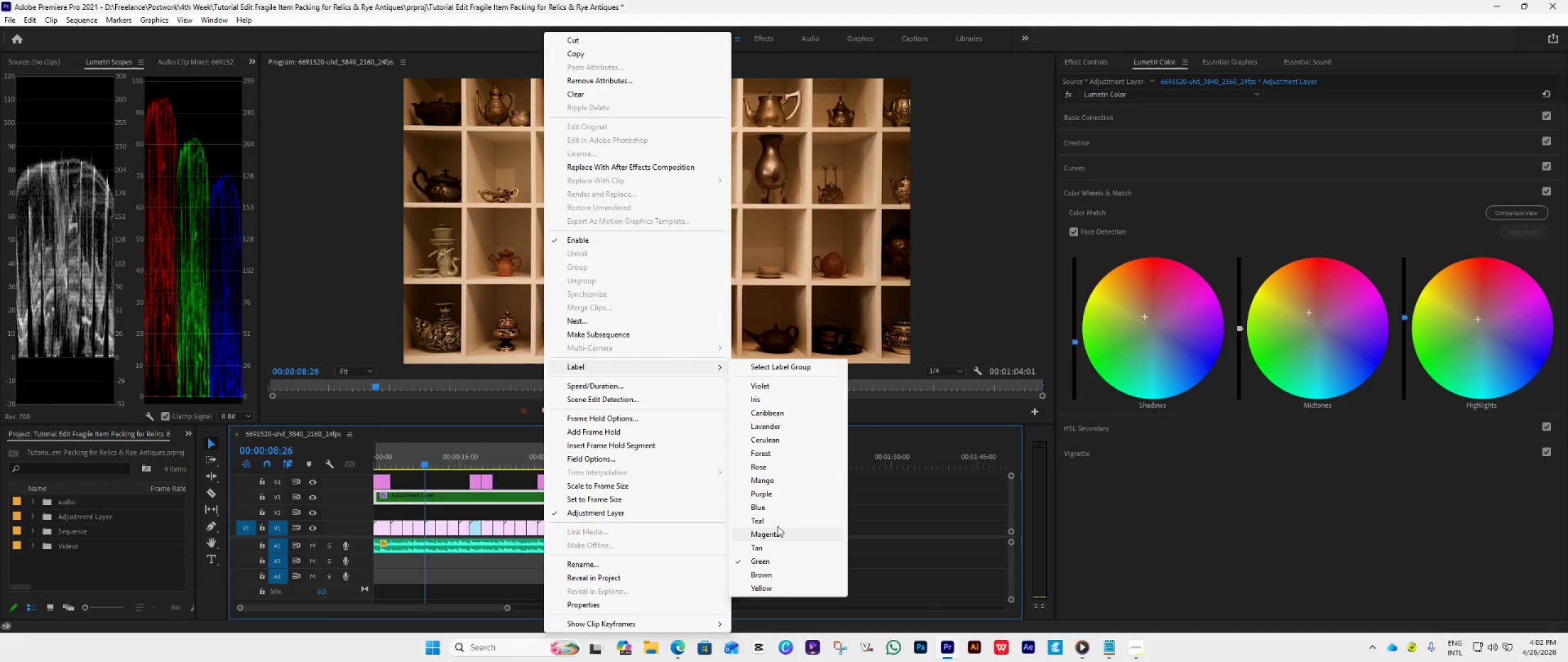 
left_click([763, 403])
 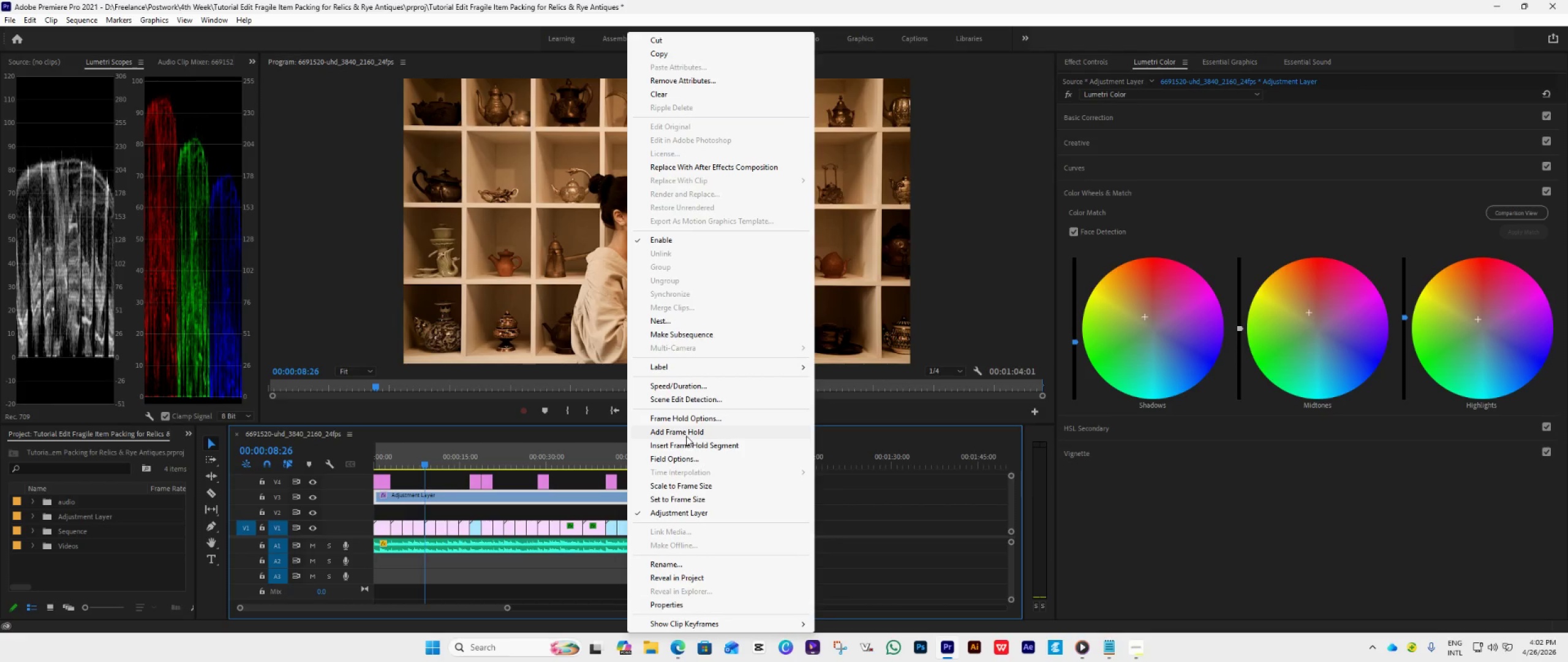 
left_click([717, 366])
 